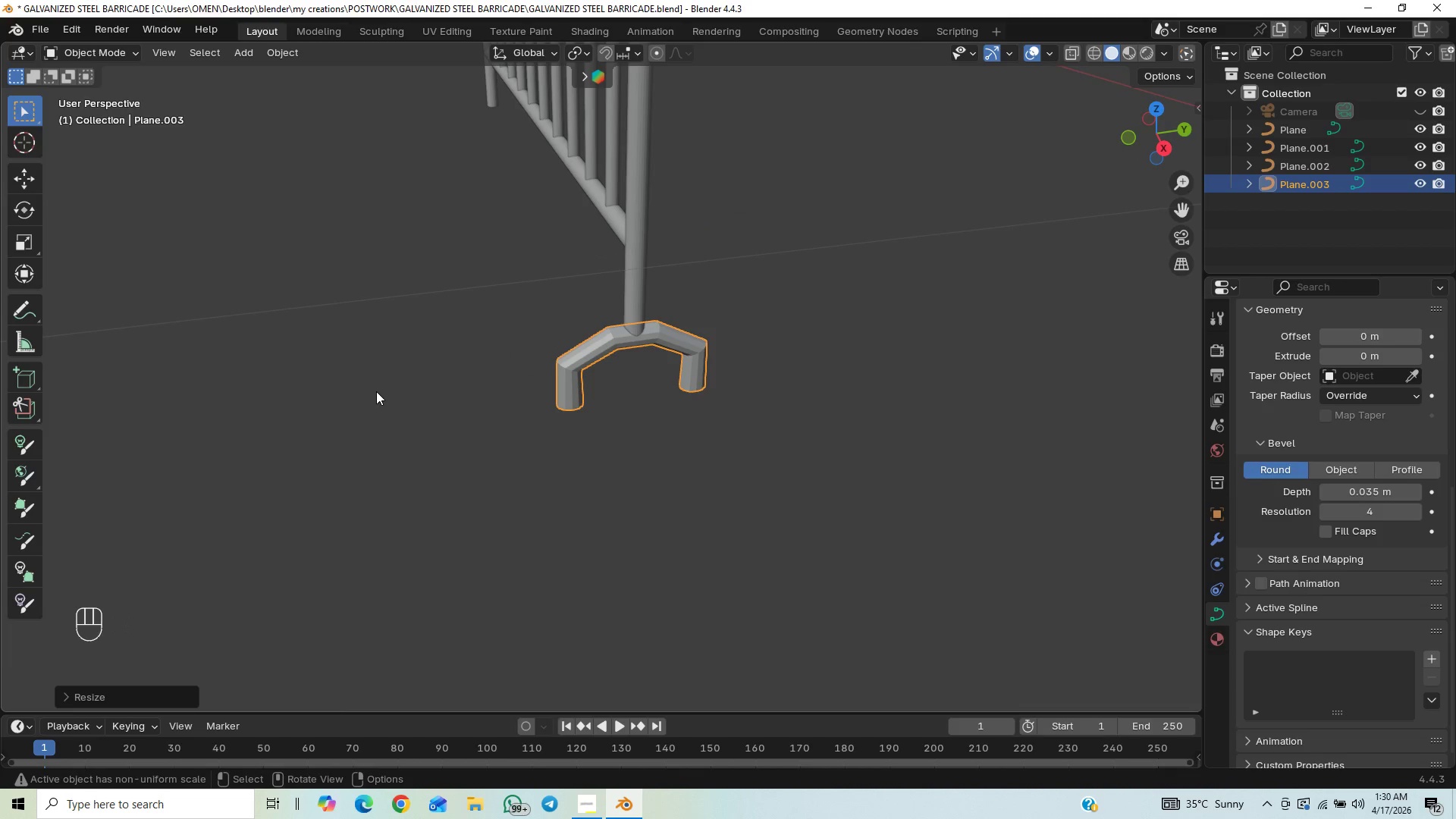 
hold_key(key=ControlLeft, duration=0.33)
 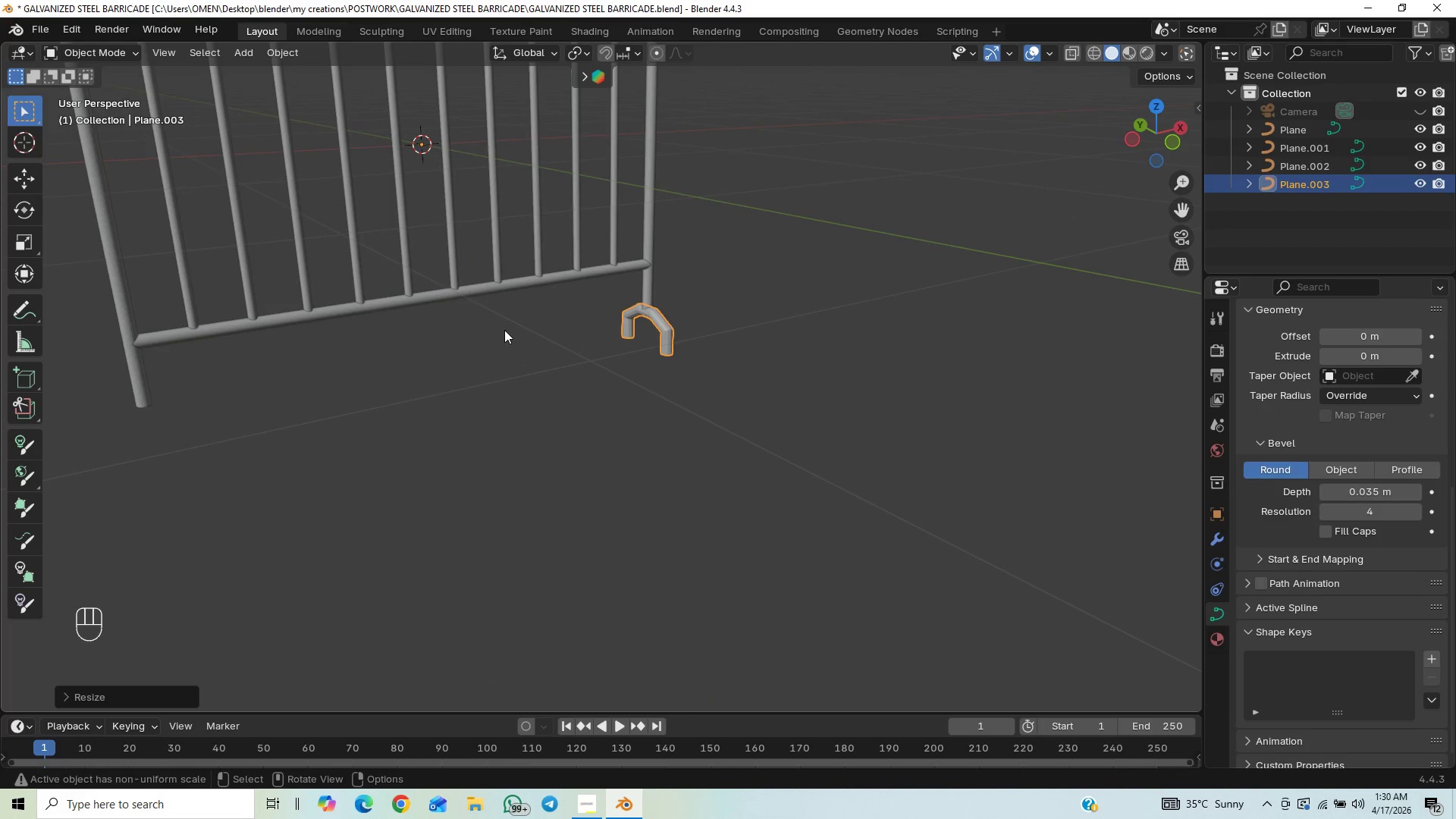 
hold_key(key=ControlLeft, duration=0.59)
 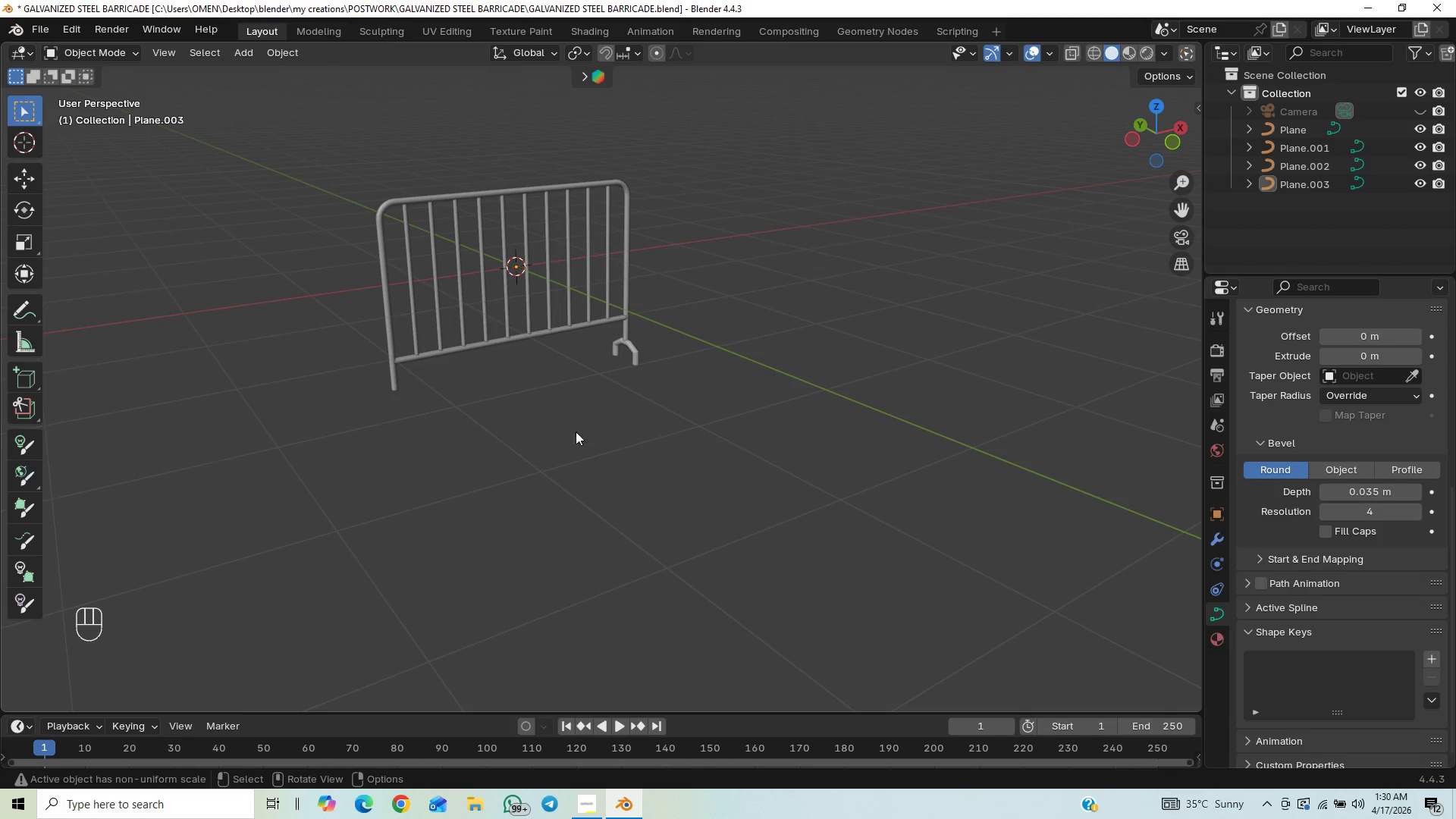 
key(Control+Z)
 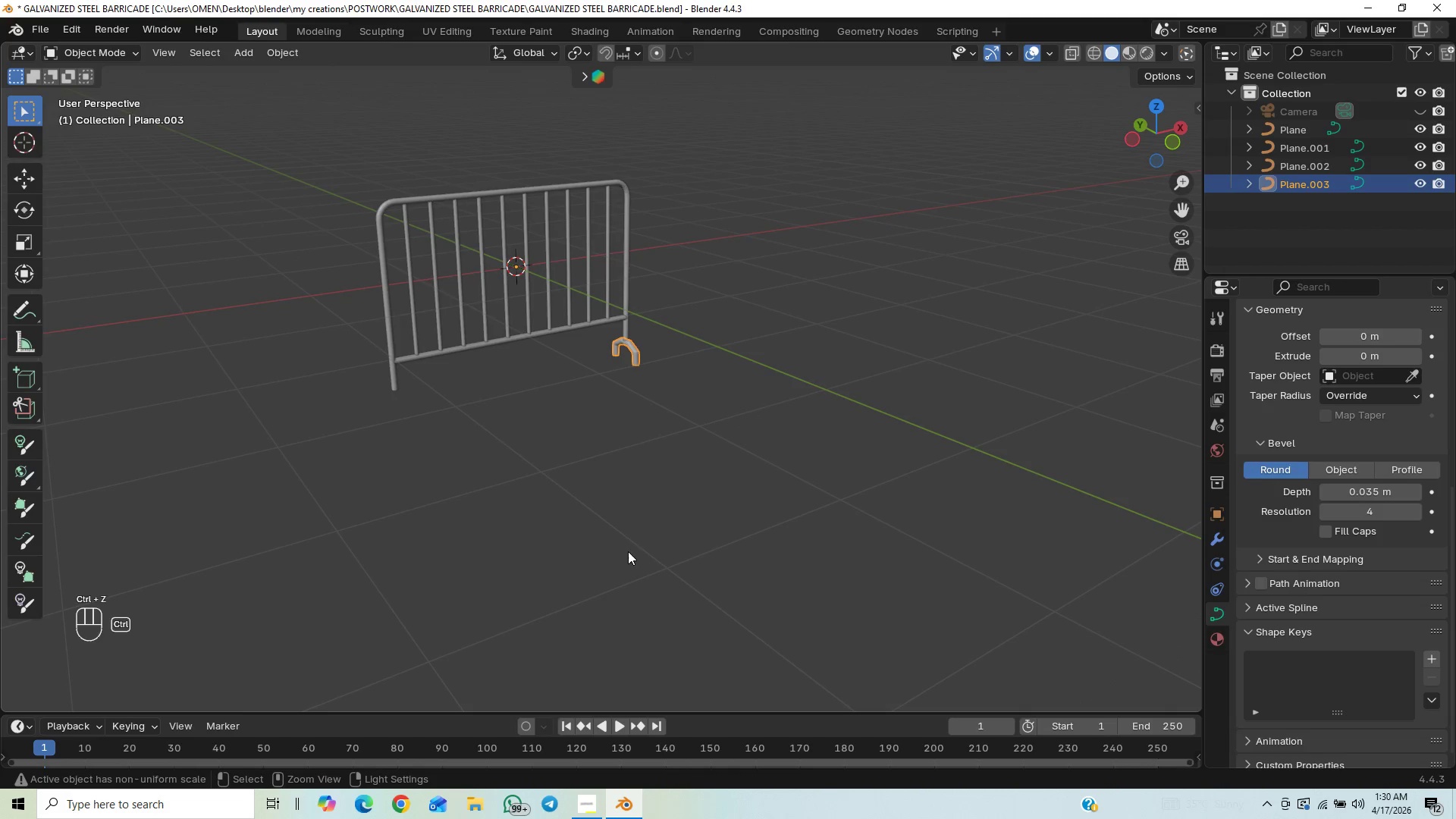 
key(Control+Z)
 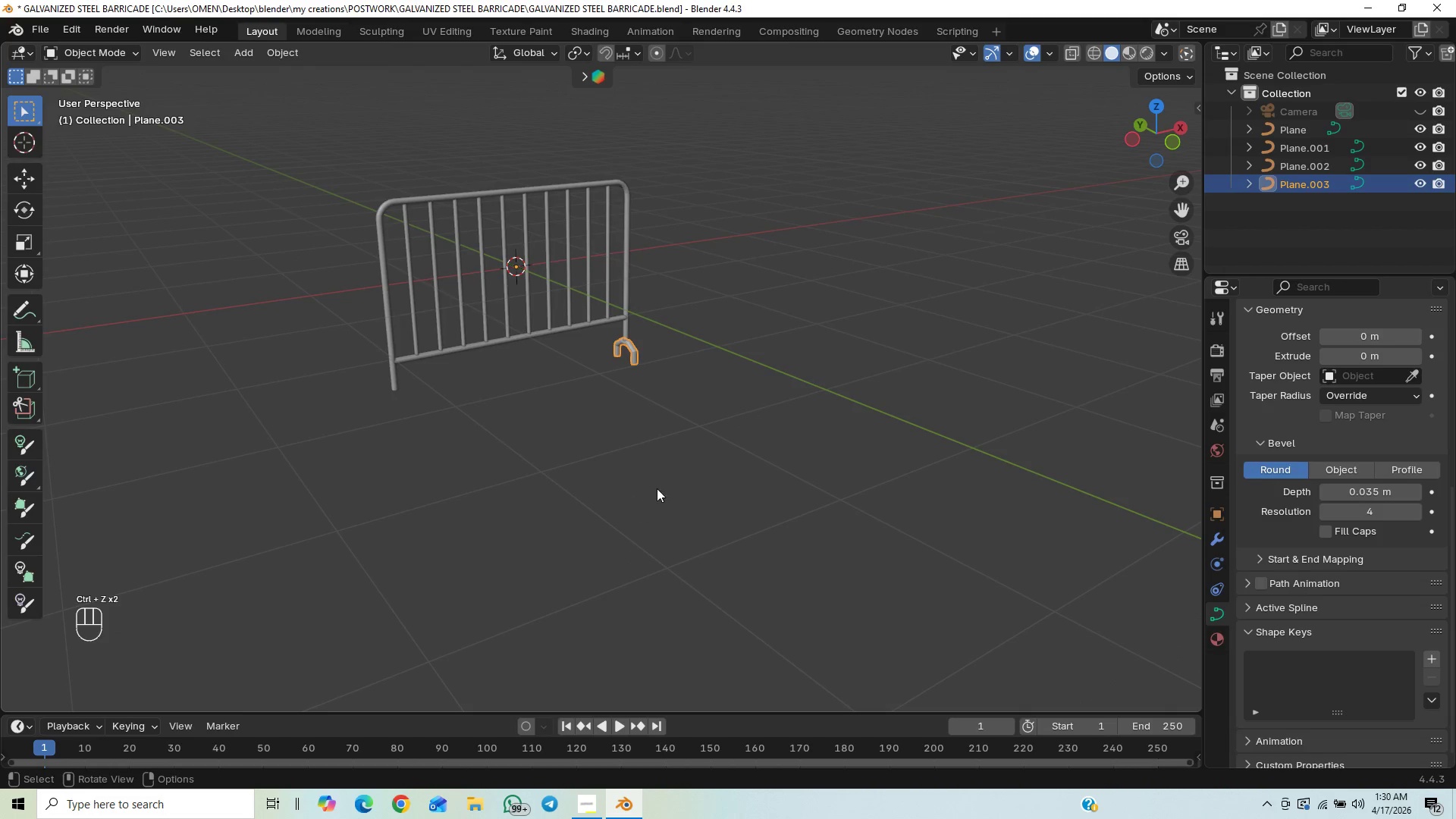 
scroll: coordinate [651, 465], scroll_direction: up, amount: 6.0
 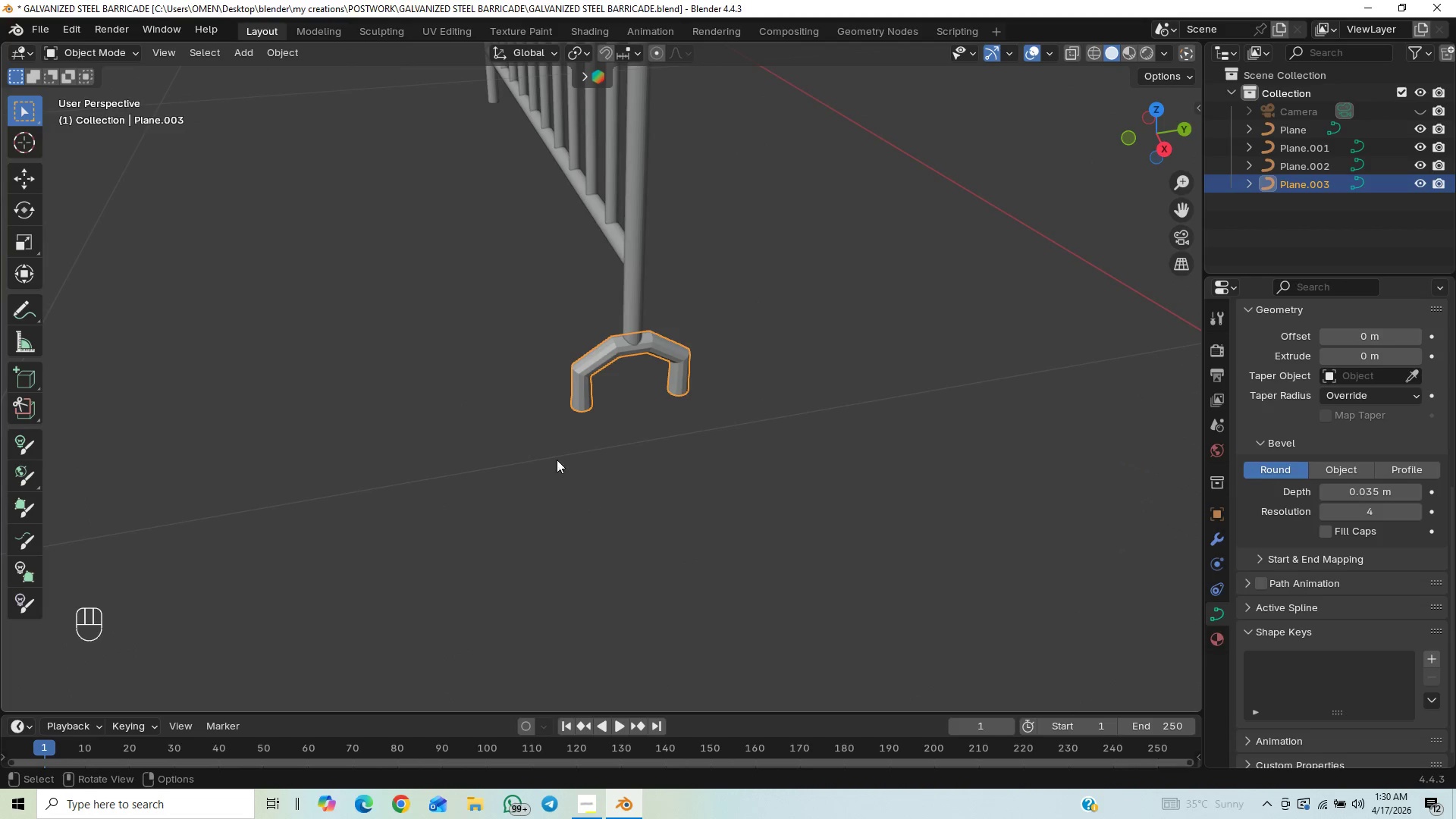 
key(S)
 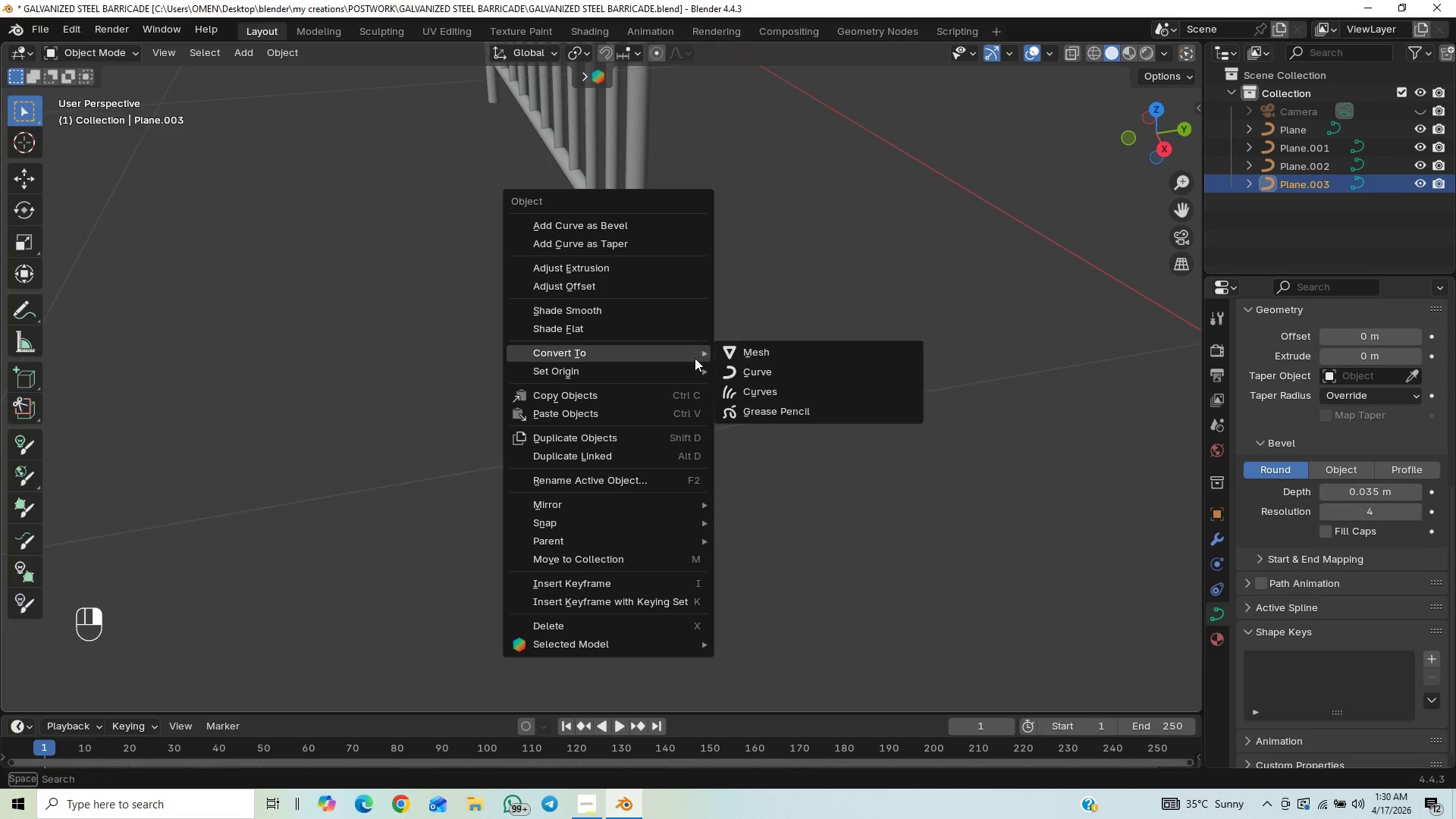 
wait(5.69)
 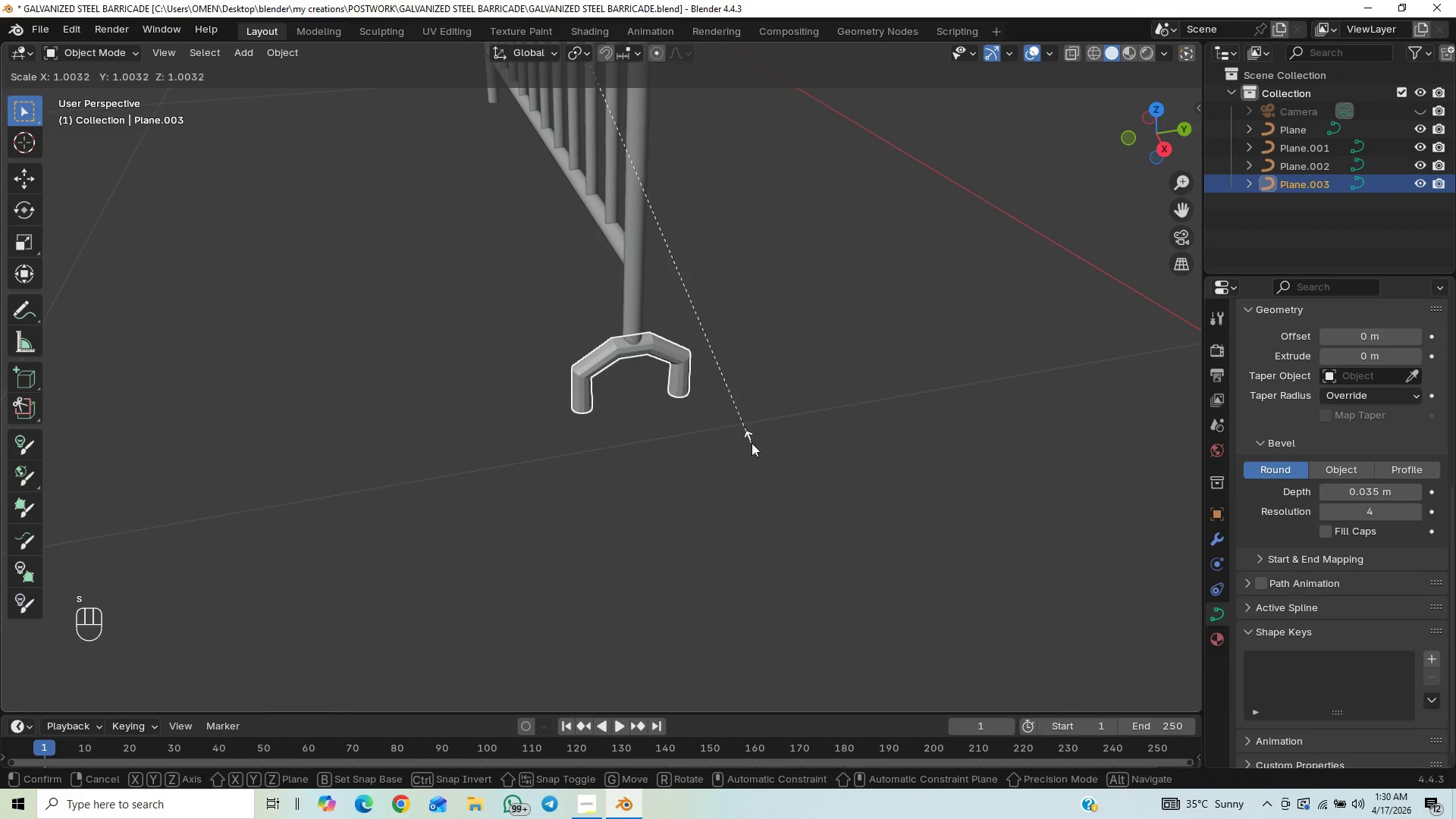 
left_click([752, 391])
 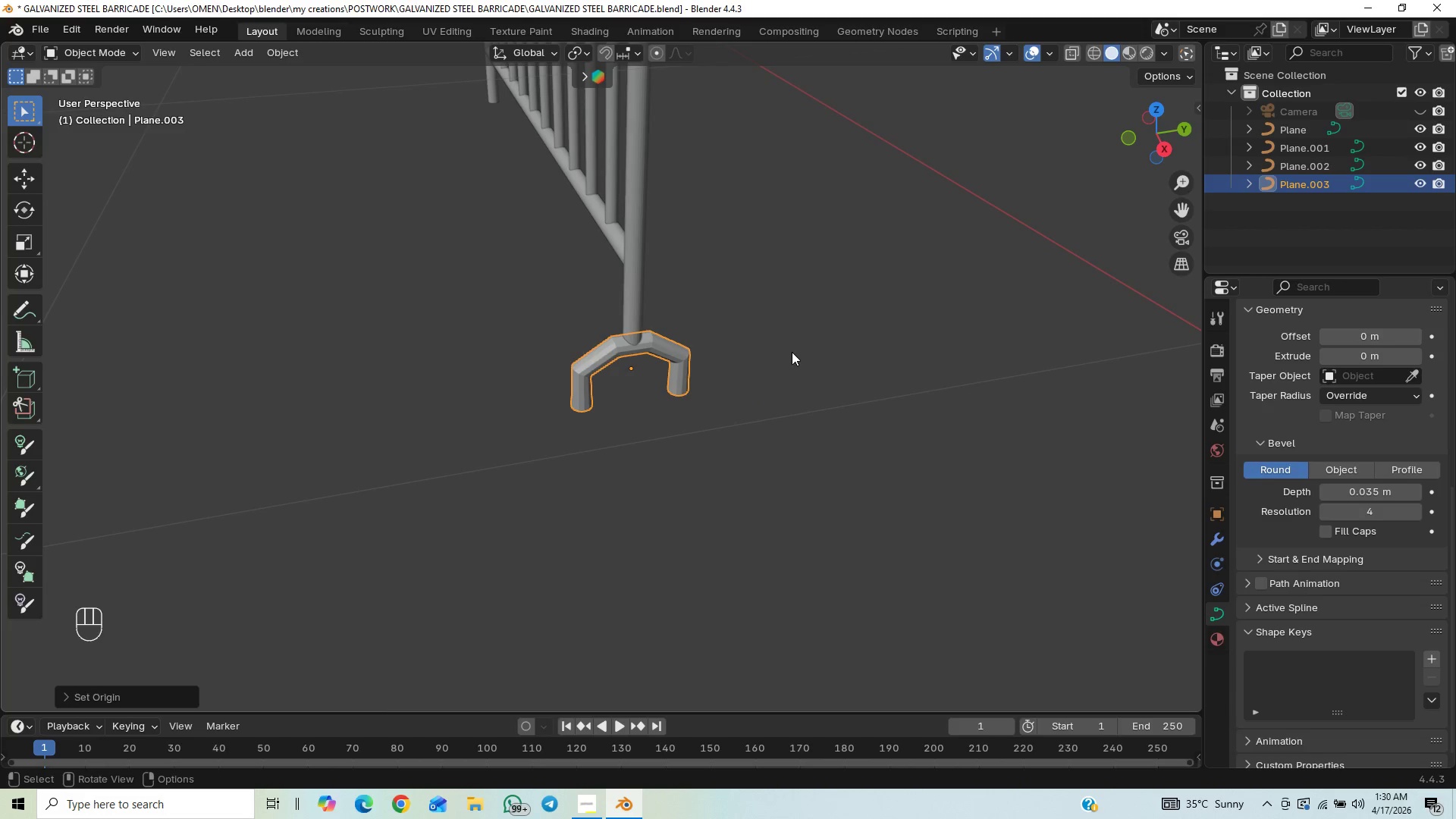 
key(S)
 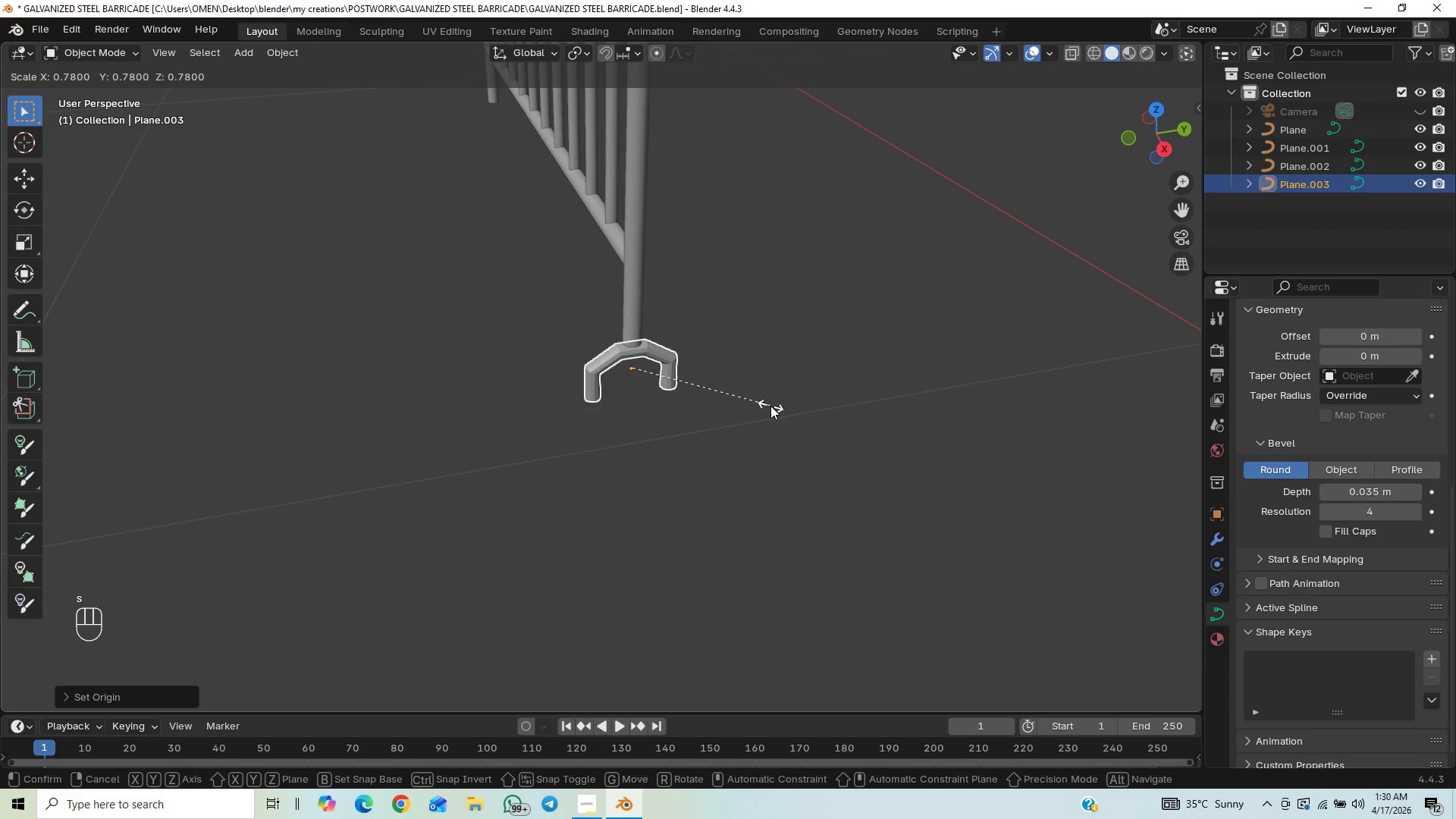 
left_click([775, 408])
 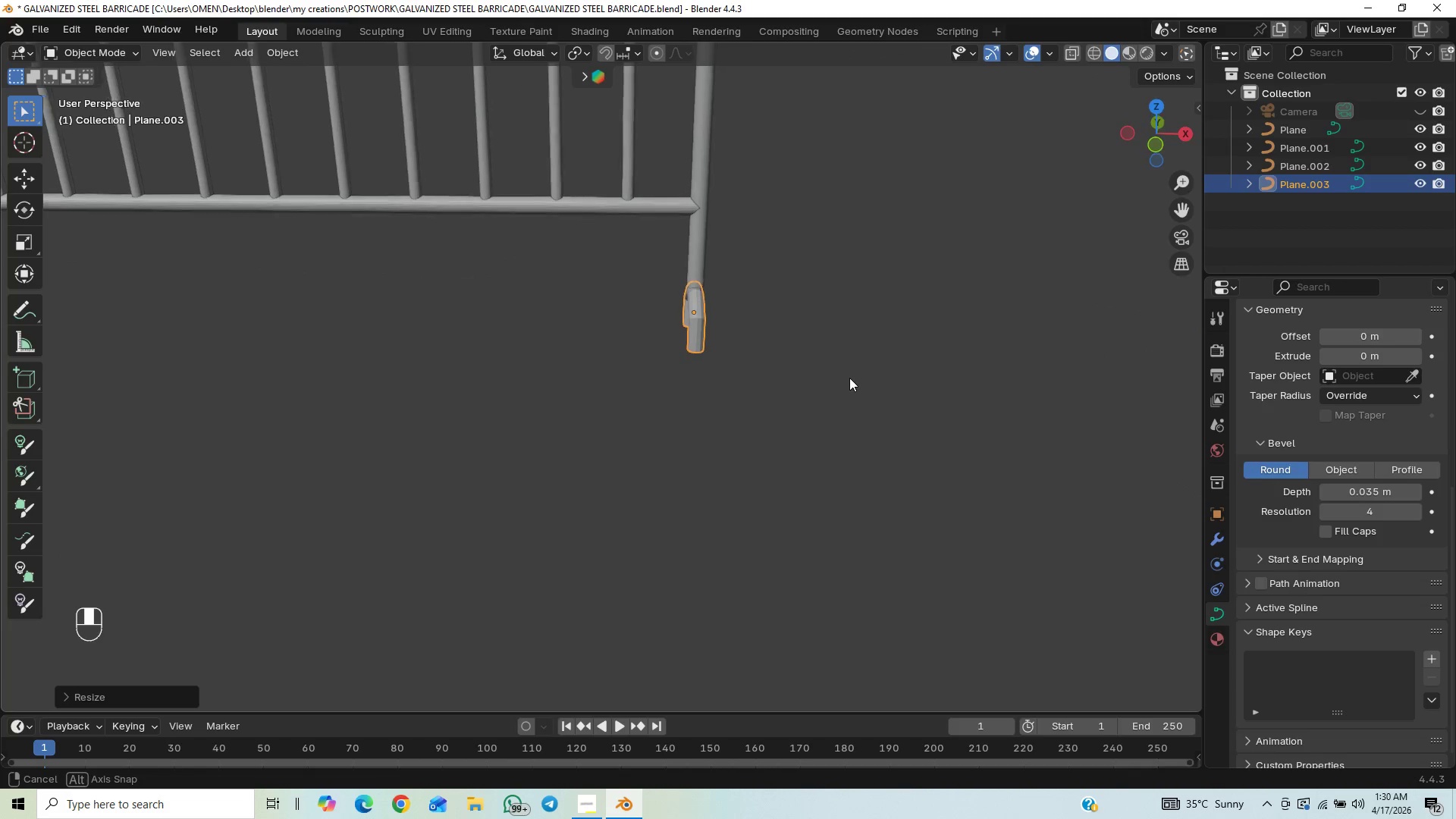 
scroll: coordinate [842, 379], scroll_direction: up, amount: 5.0
 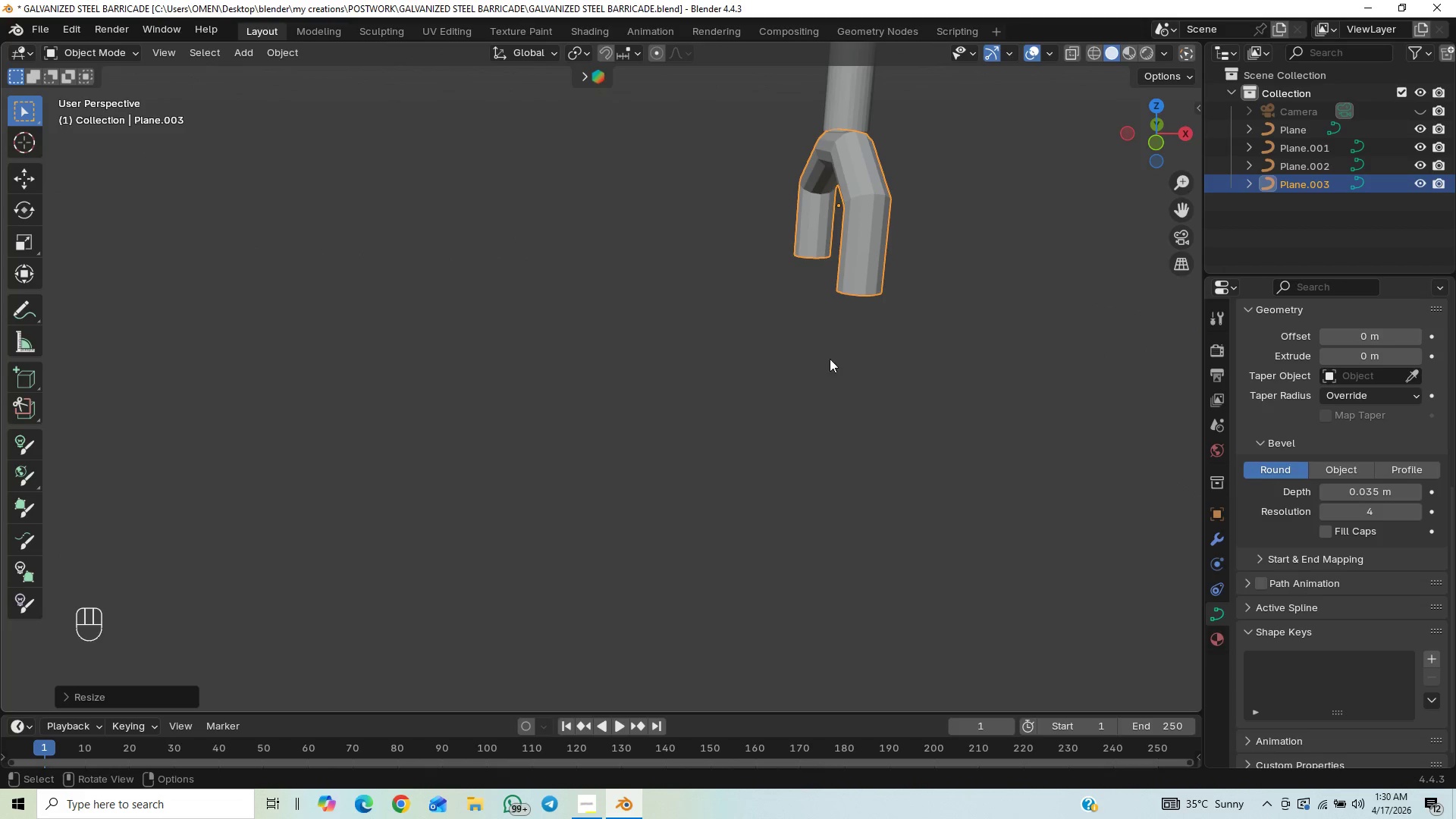 
hold_key(key=ShiftLeft, duration=0.42)
 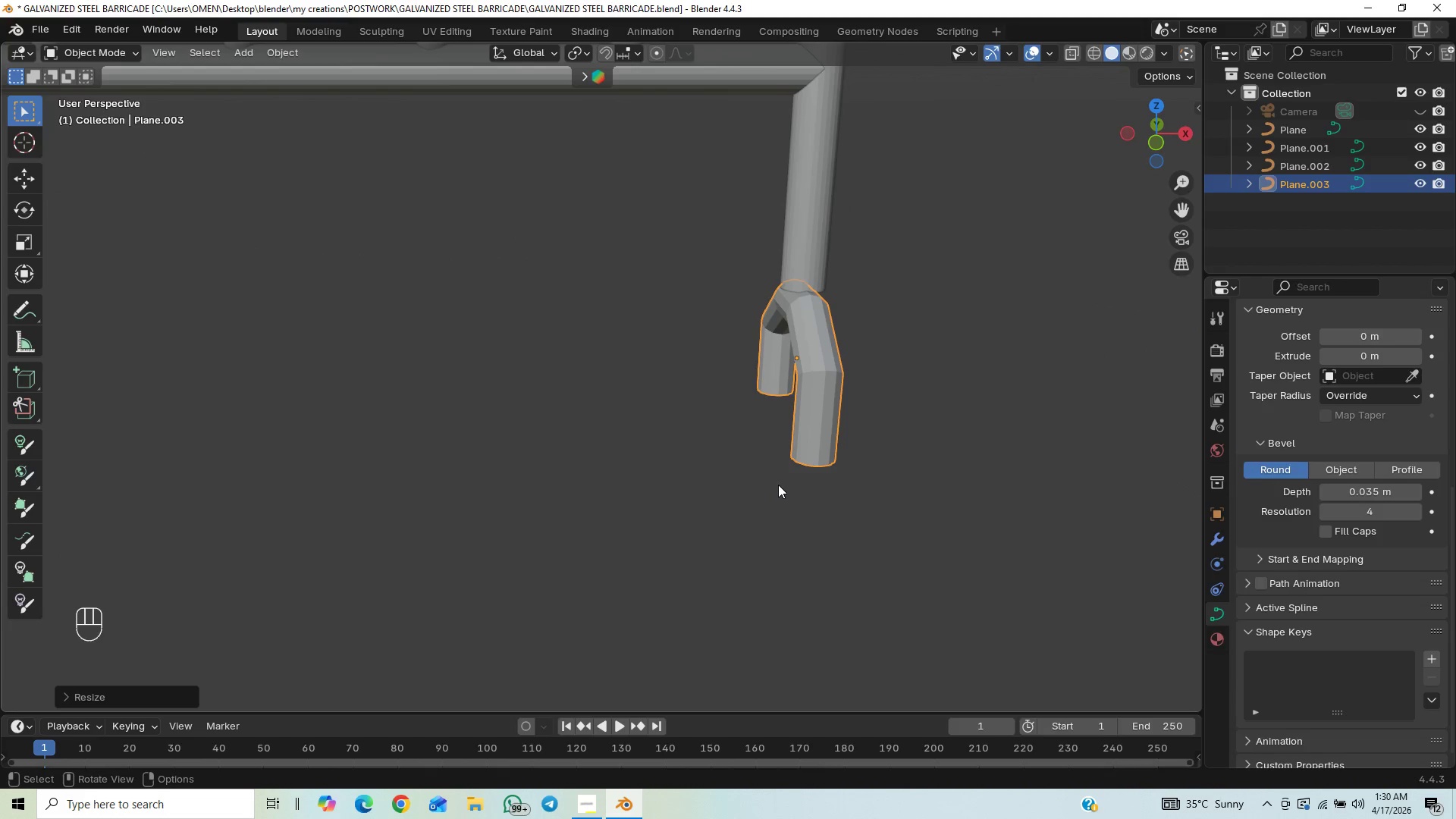 
type(GZ)
 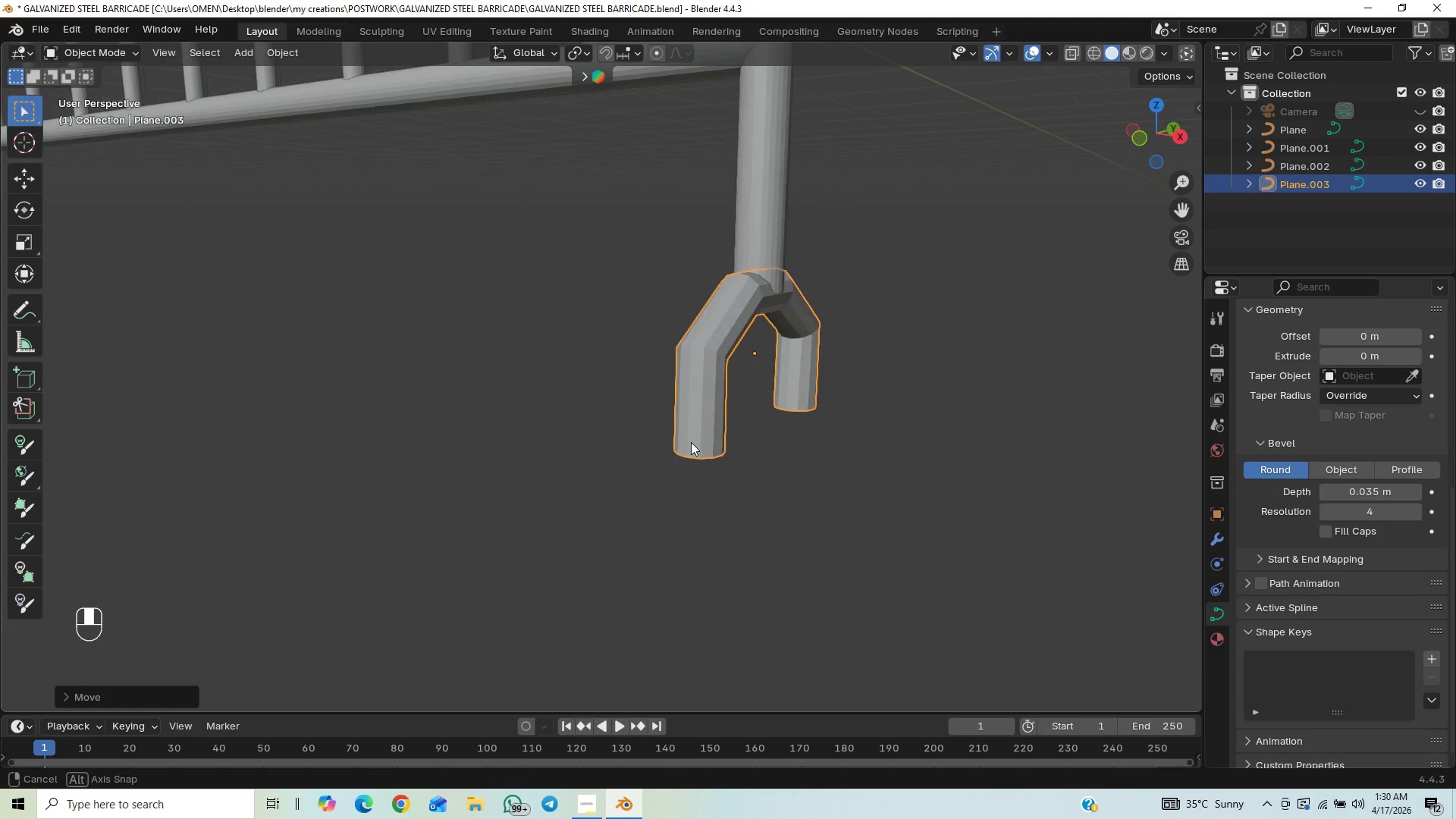 
key(S)
 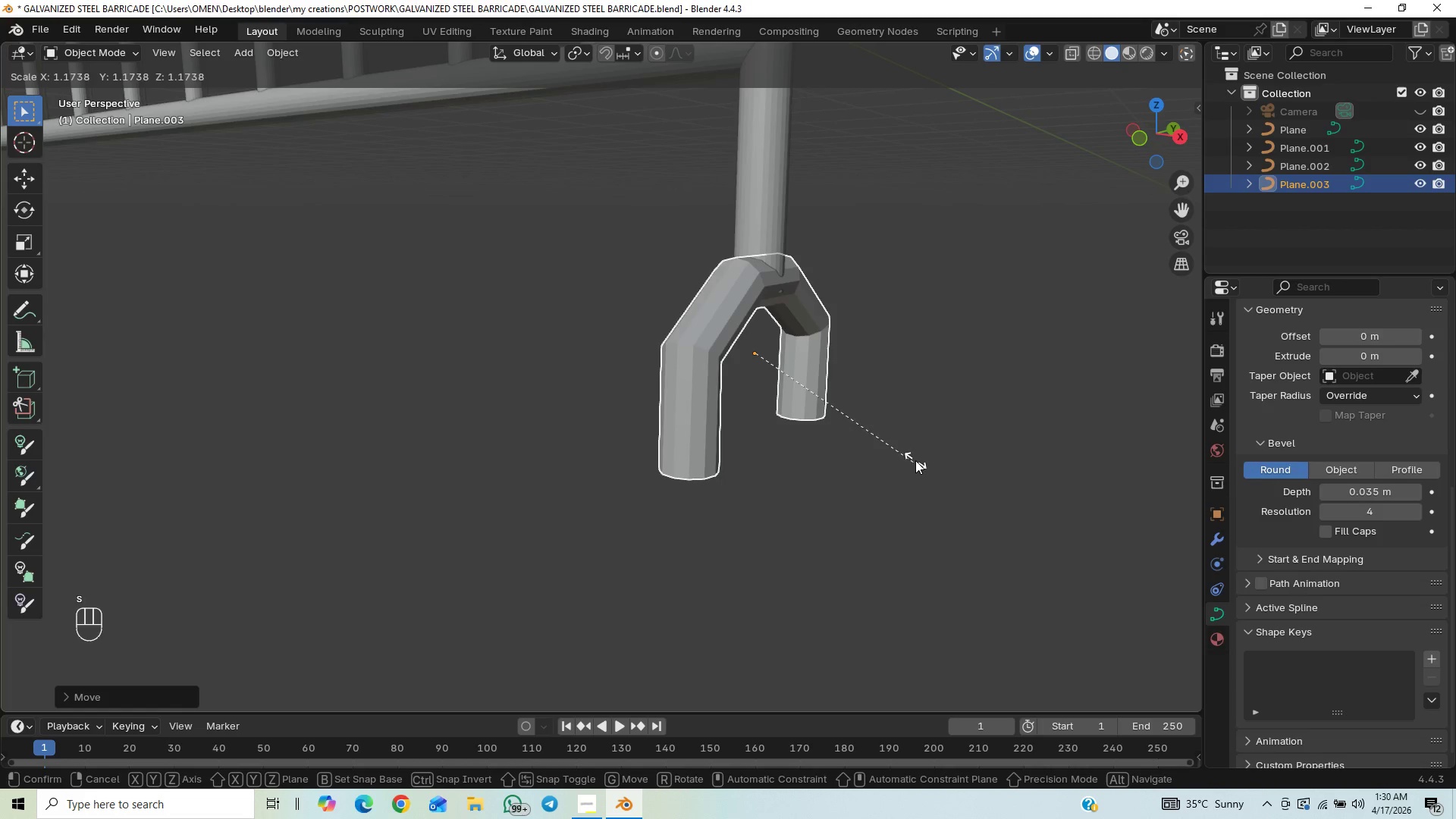 
right_click([940, 435])
 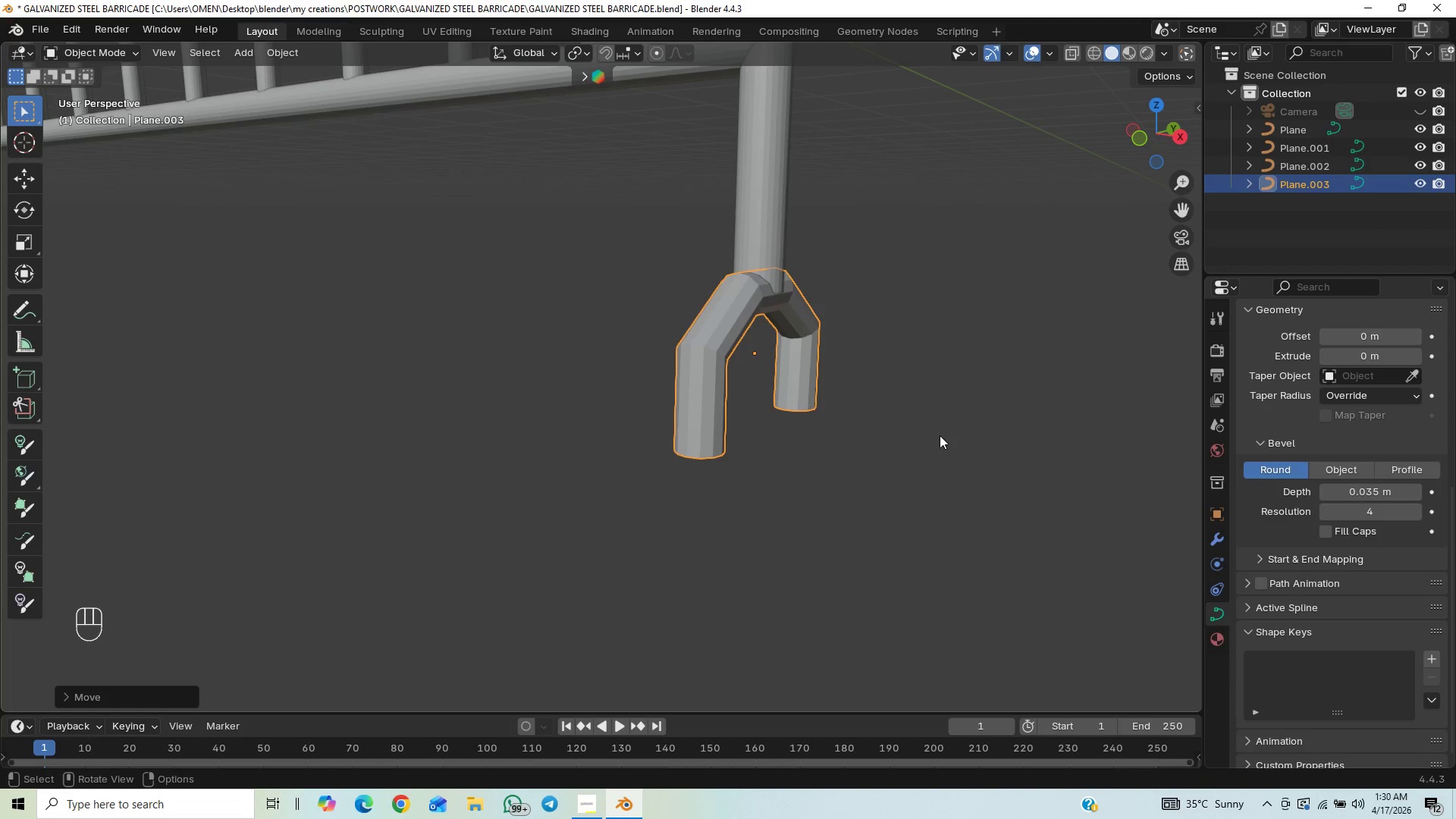 
key(Control+Z)
 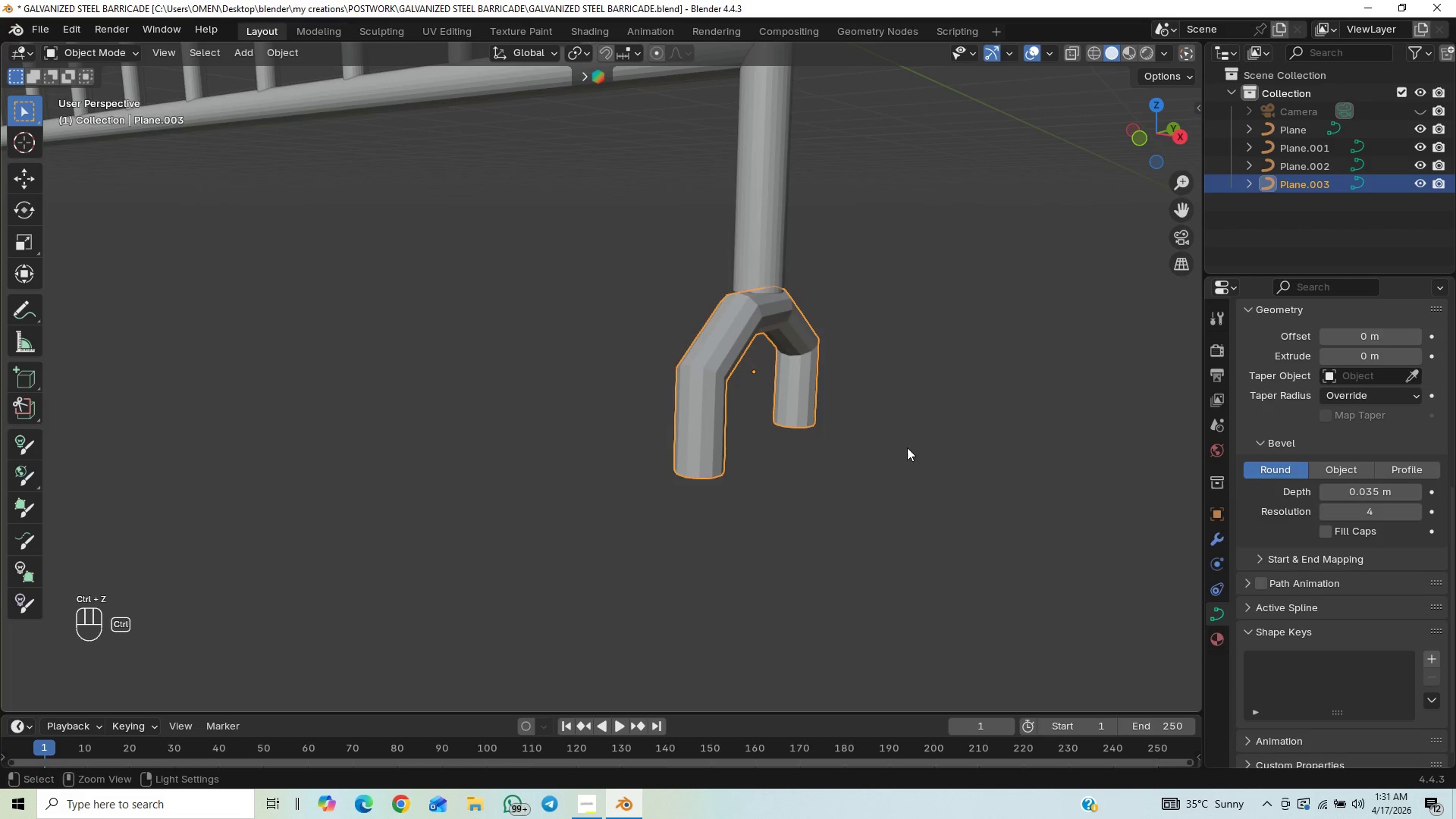 
key(Control+Z)
 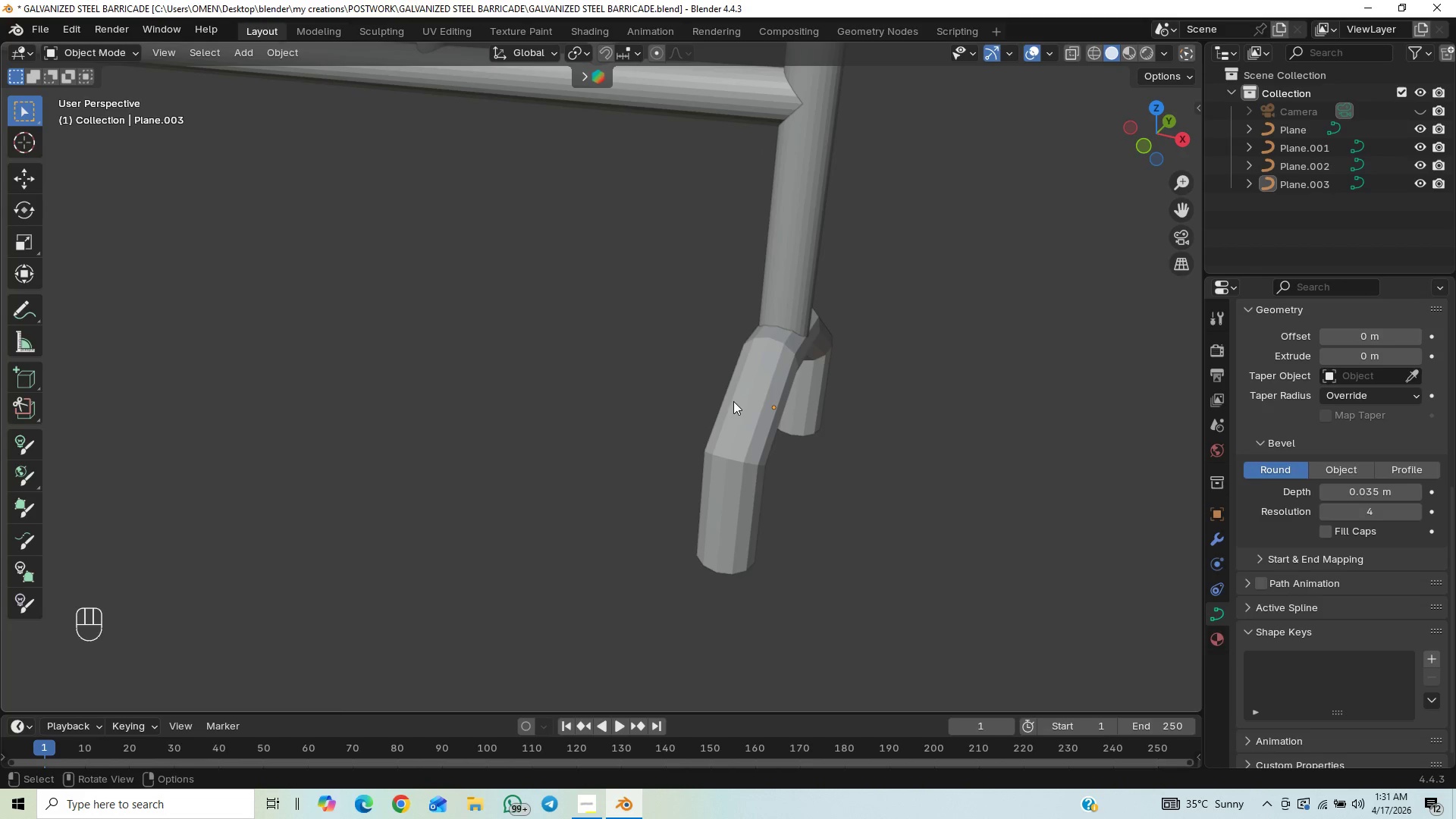 
wait(6.5)
 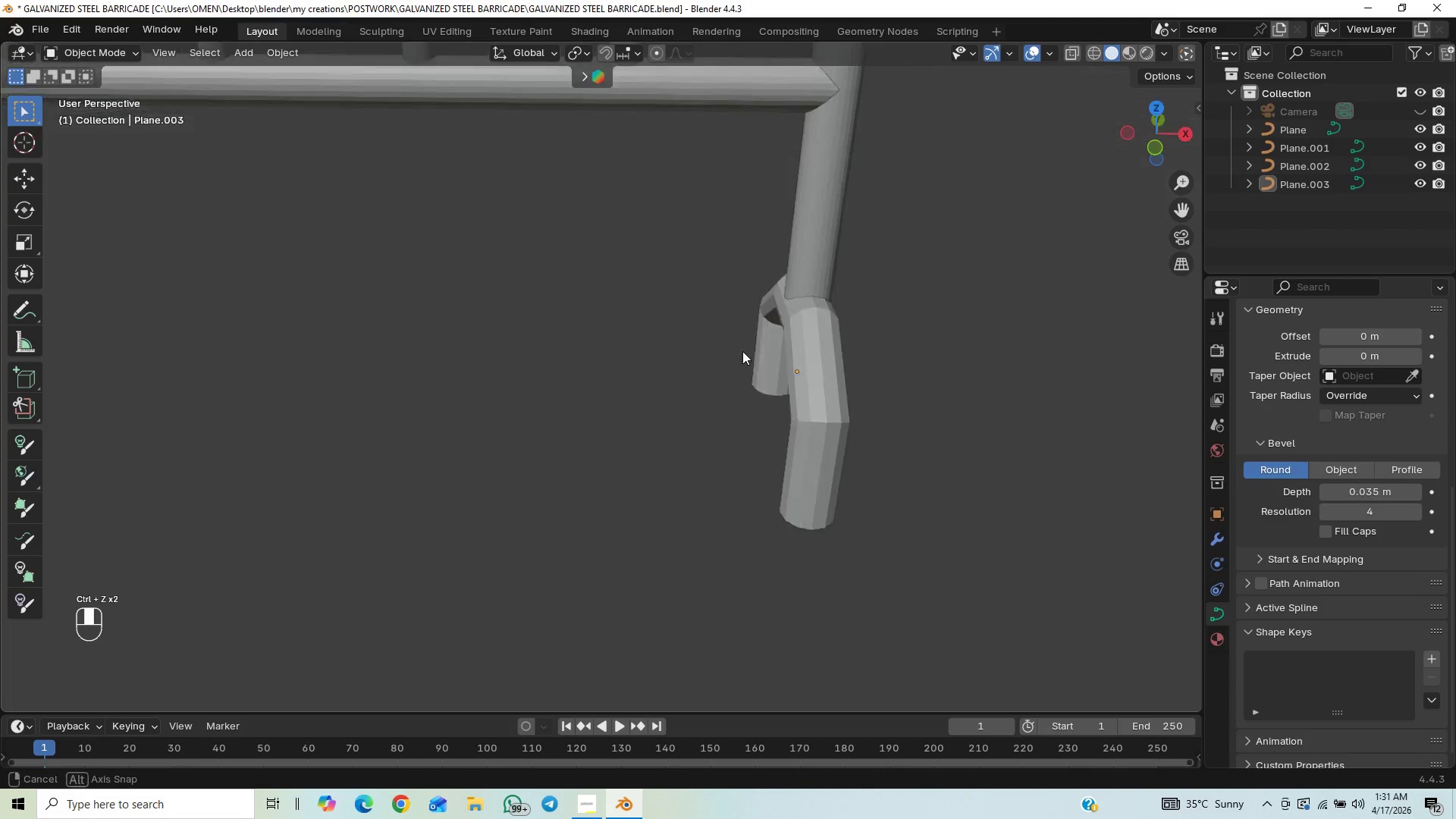 
type(GZ)
 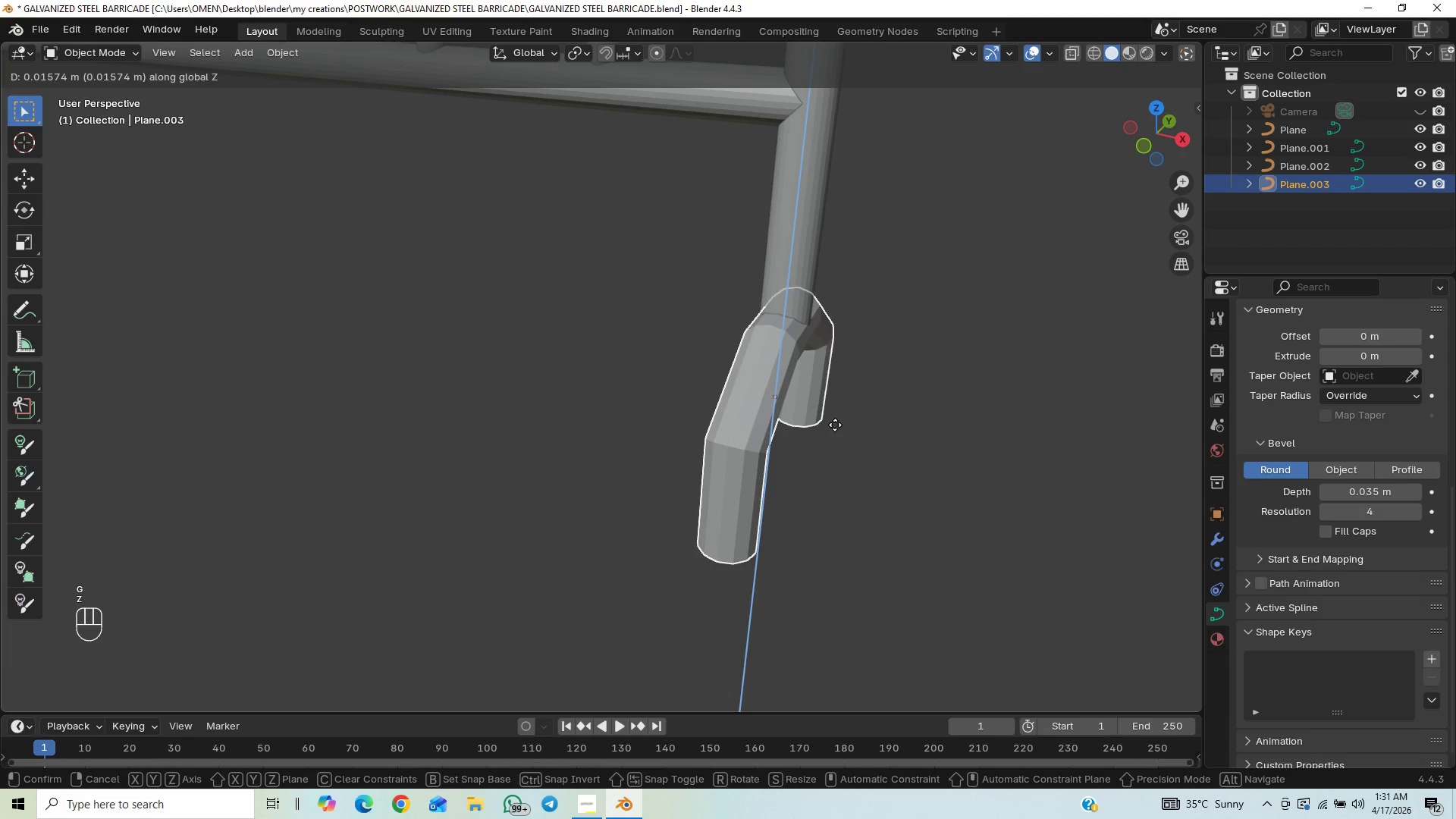 
left_click([833, 428])
 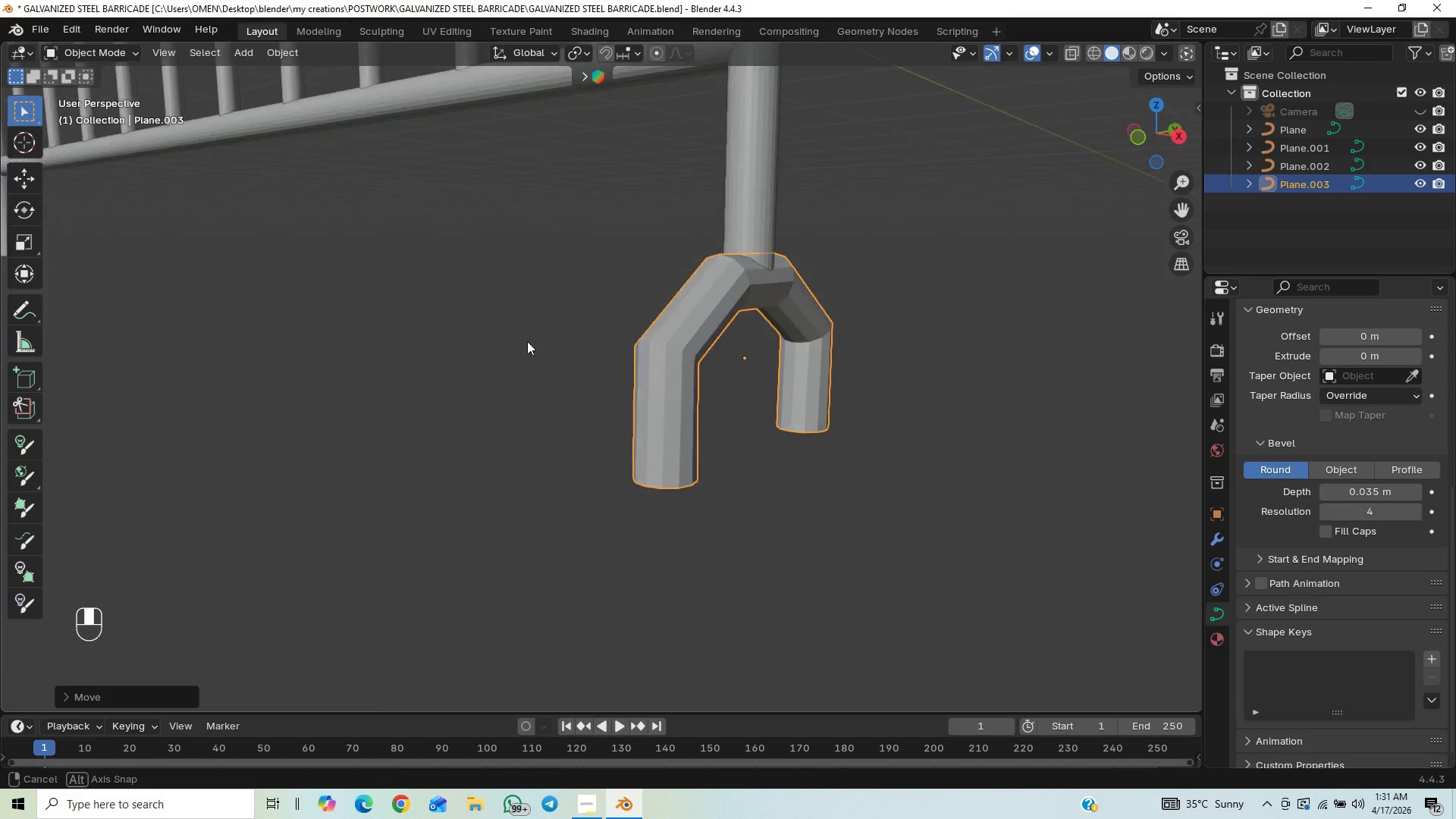 
wait(8.19)
 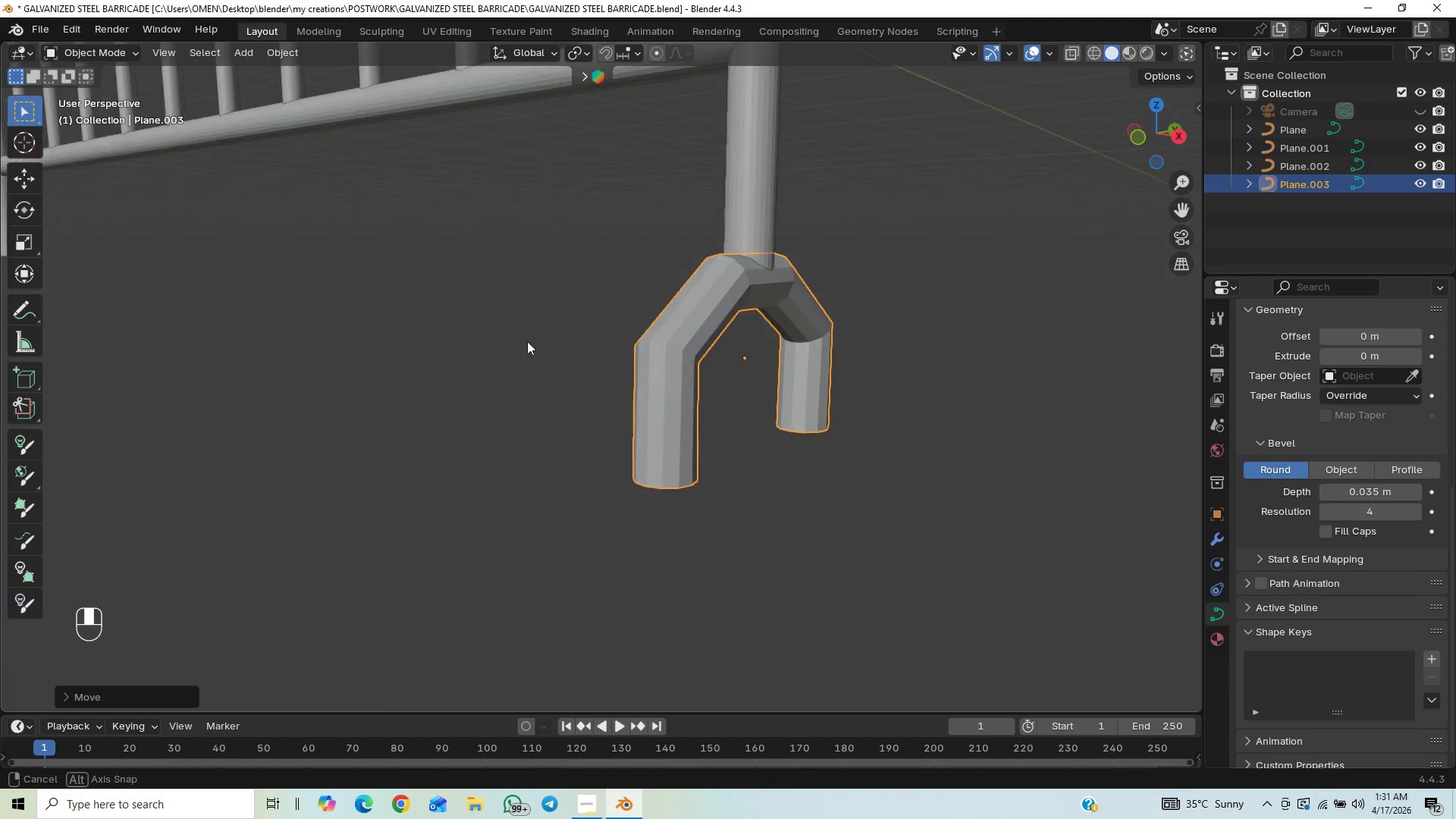 
type(GX)
 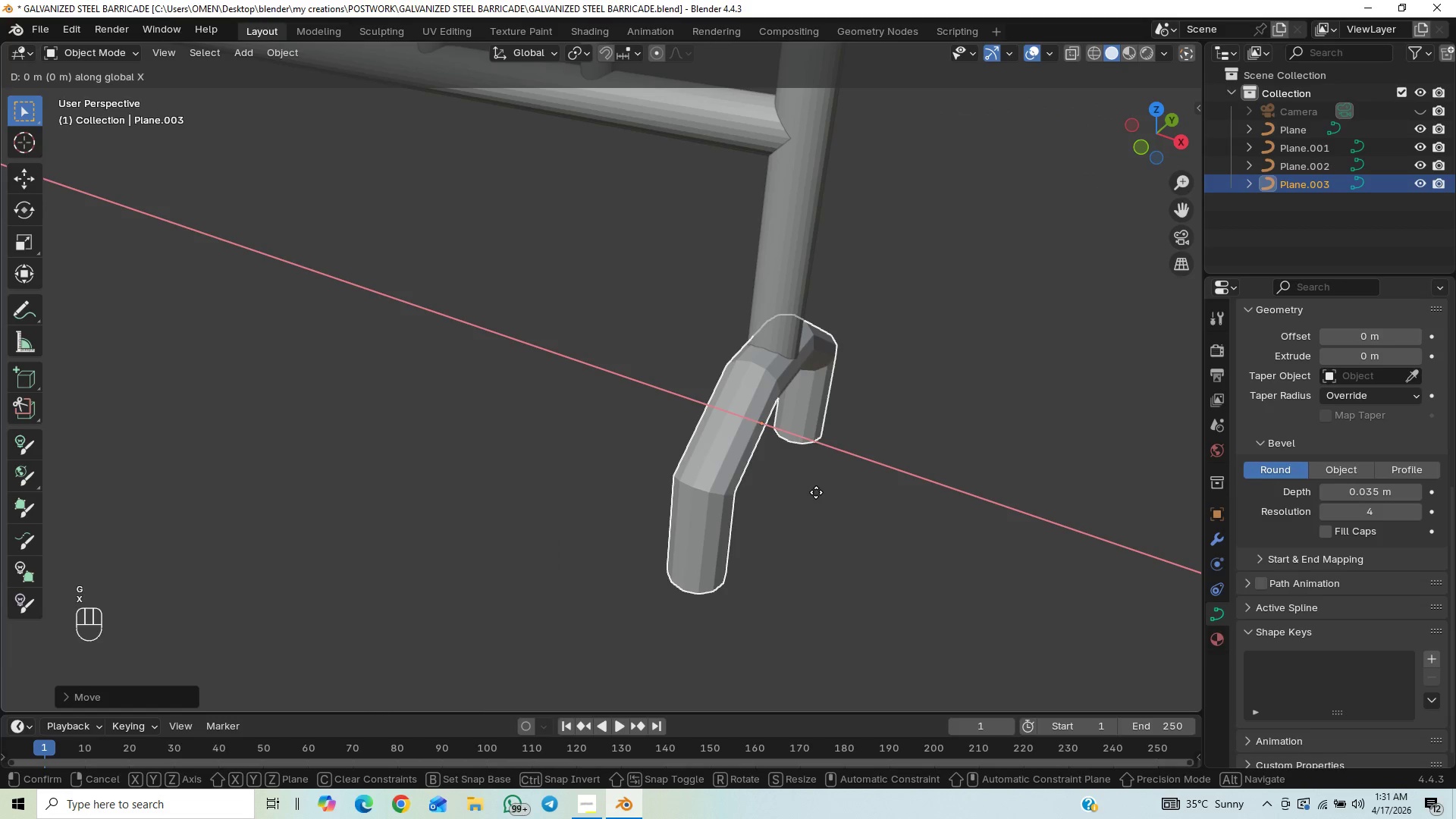 
hold_key(key=ShiftLeft, duration=1.45)
left_click([820, 493])
 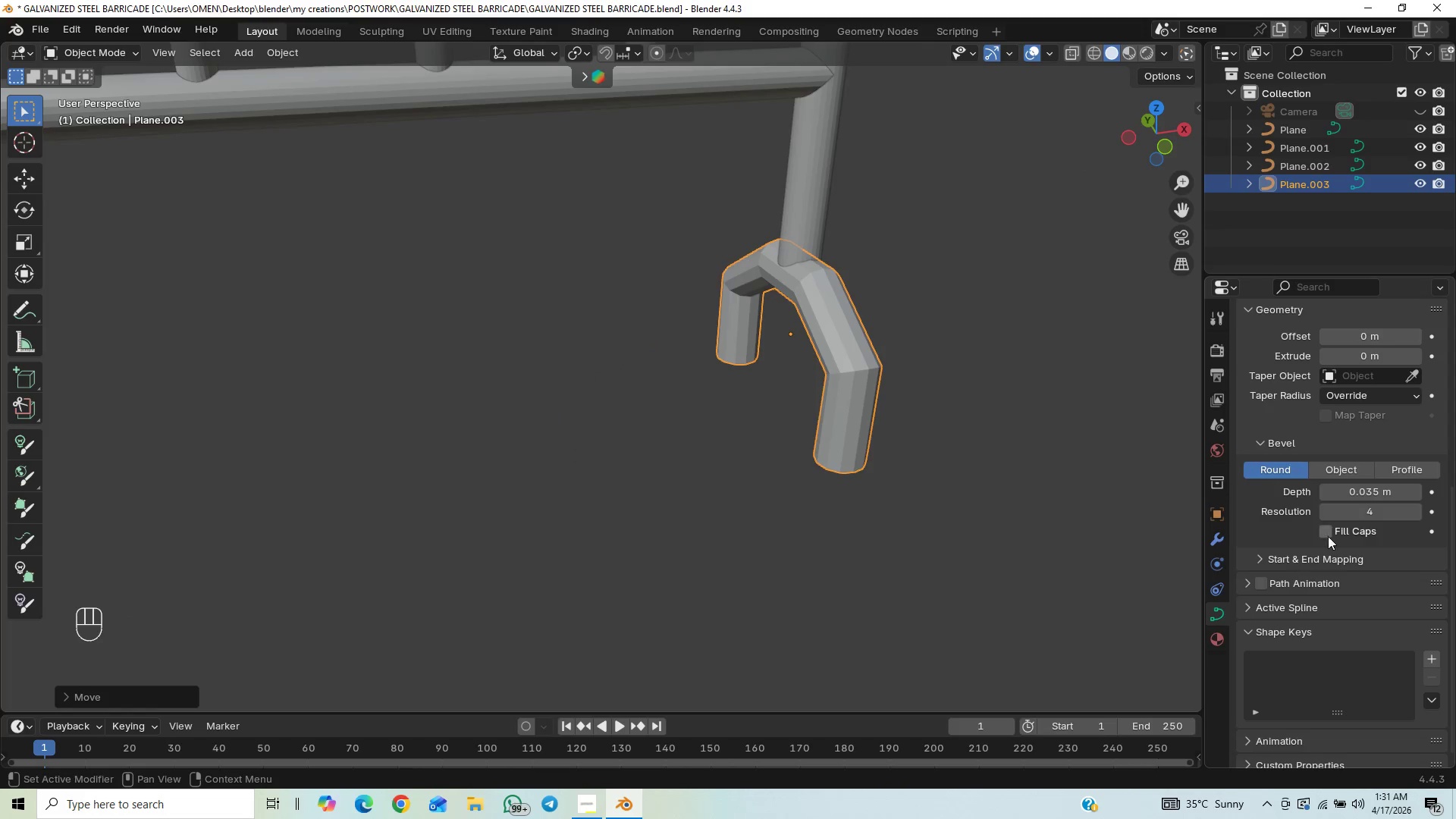 
wait(5.47)
 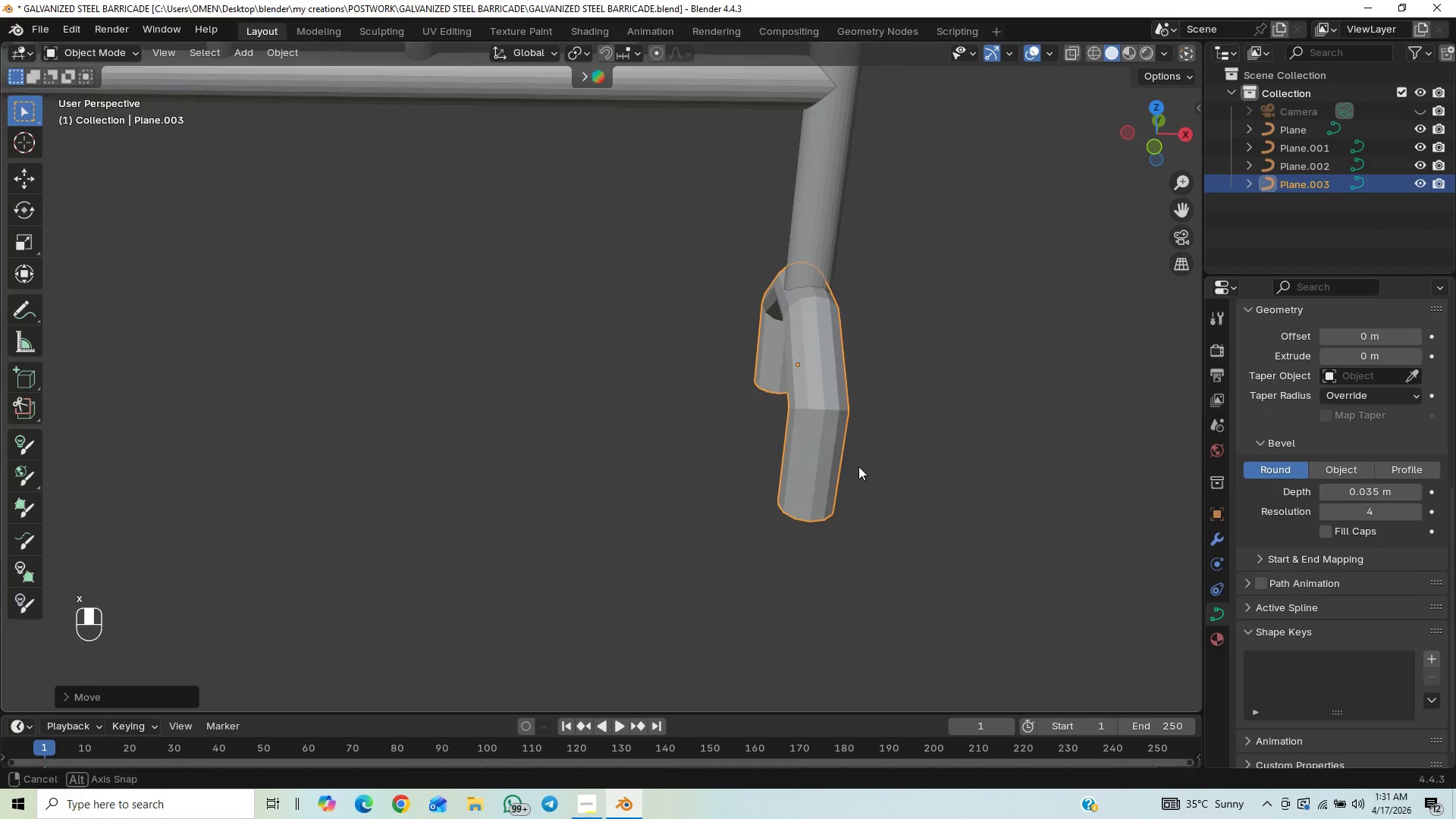 
double_click([1413, 509])
 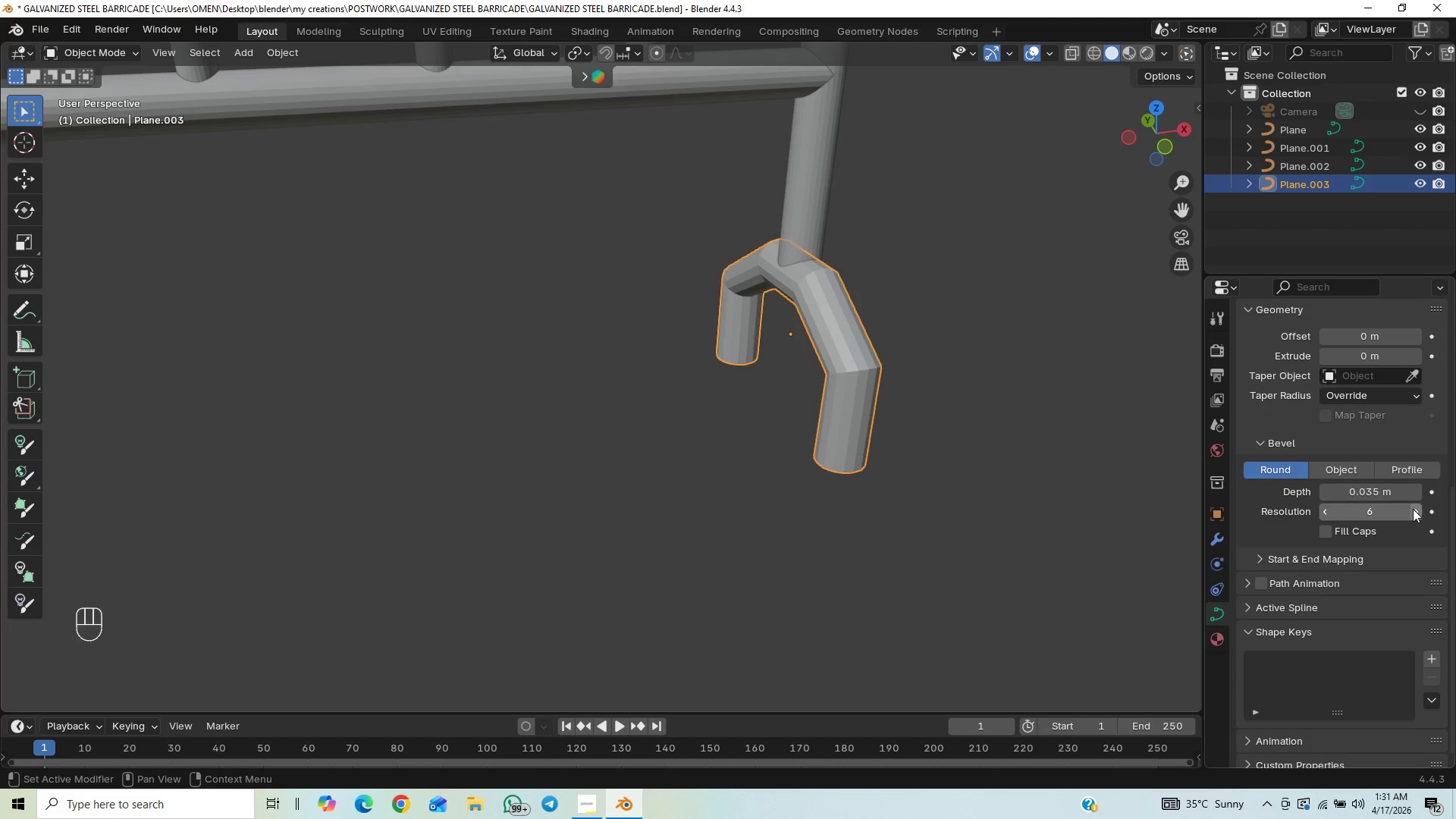 
triple_click([1413, 509])
 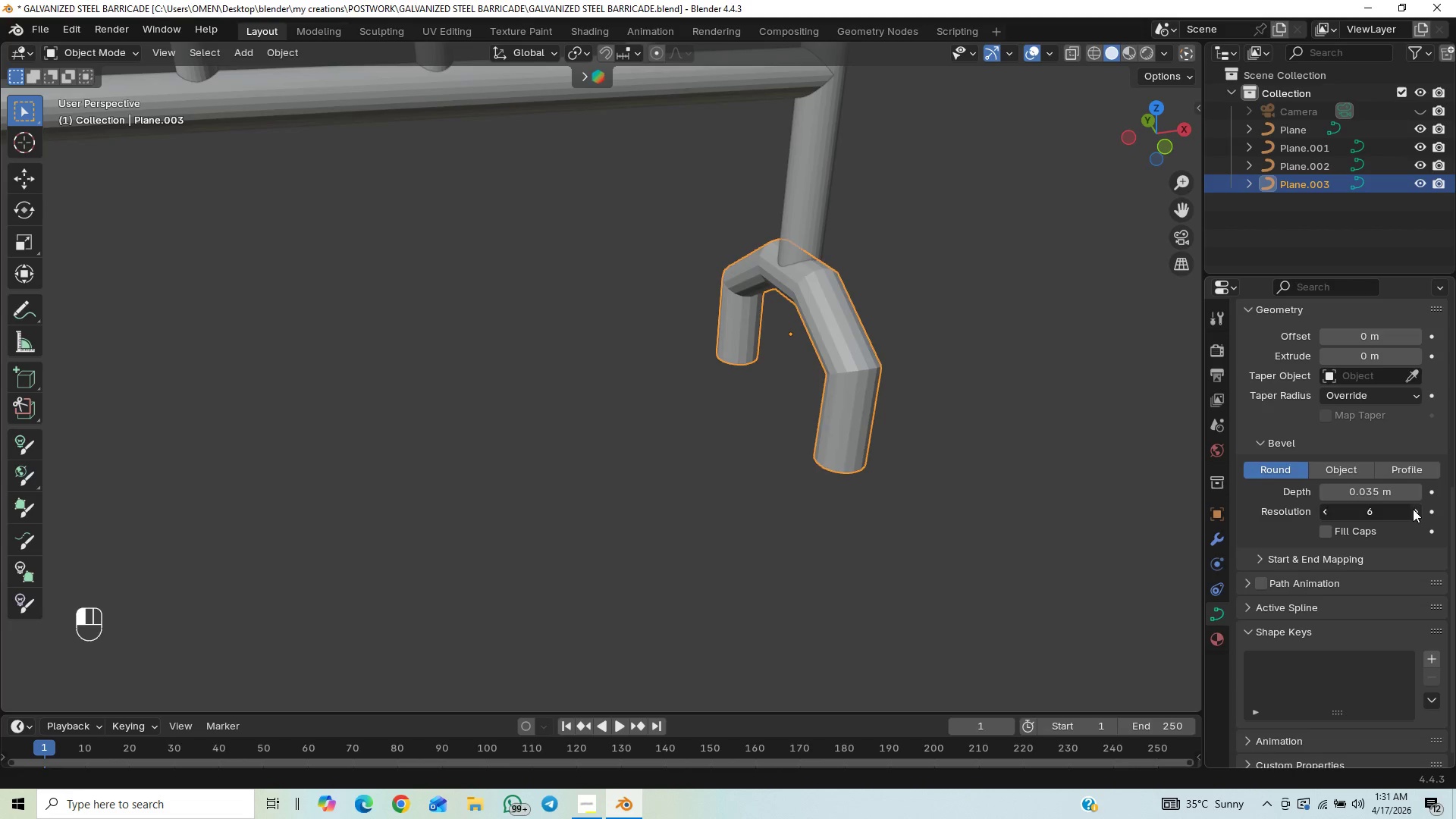 
triple_click([1413, 509])
 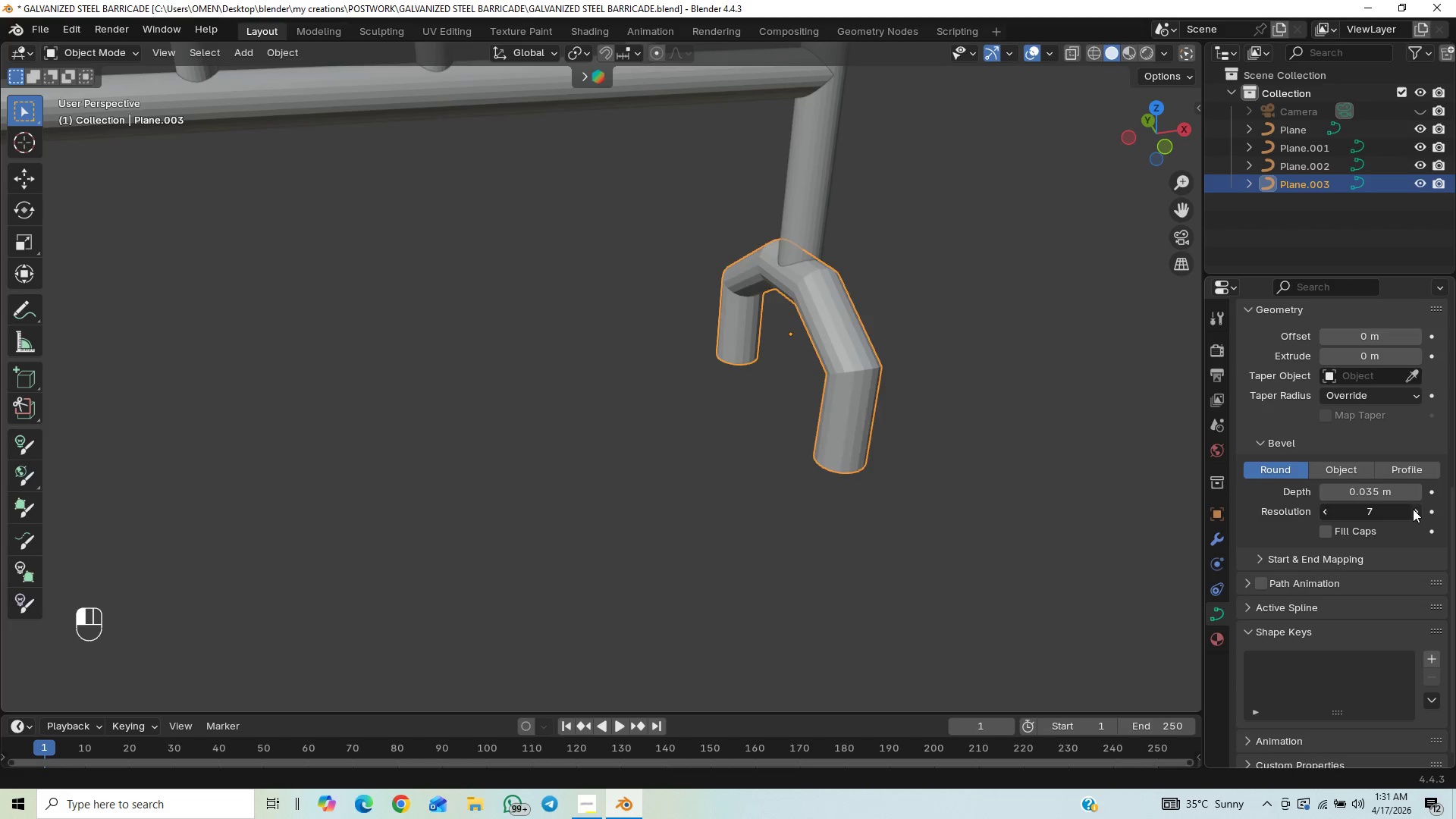 
triple_click([1413, 509])
 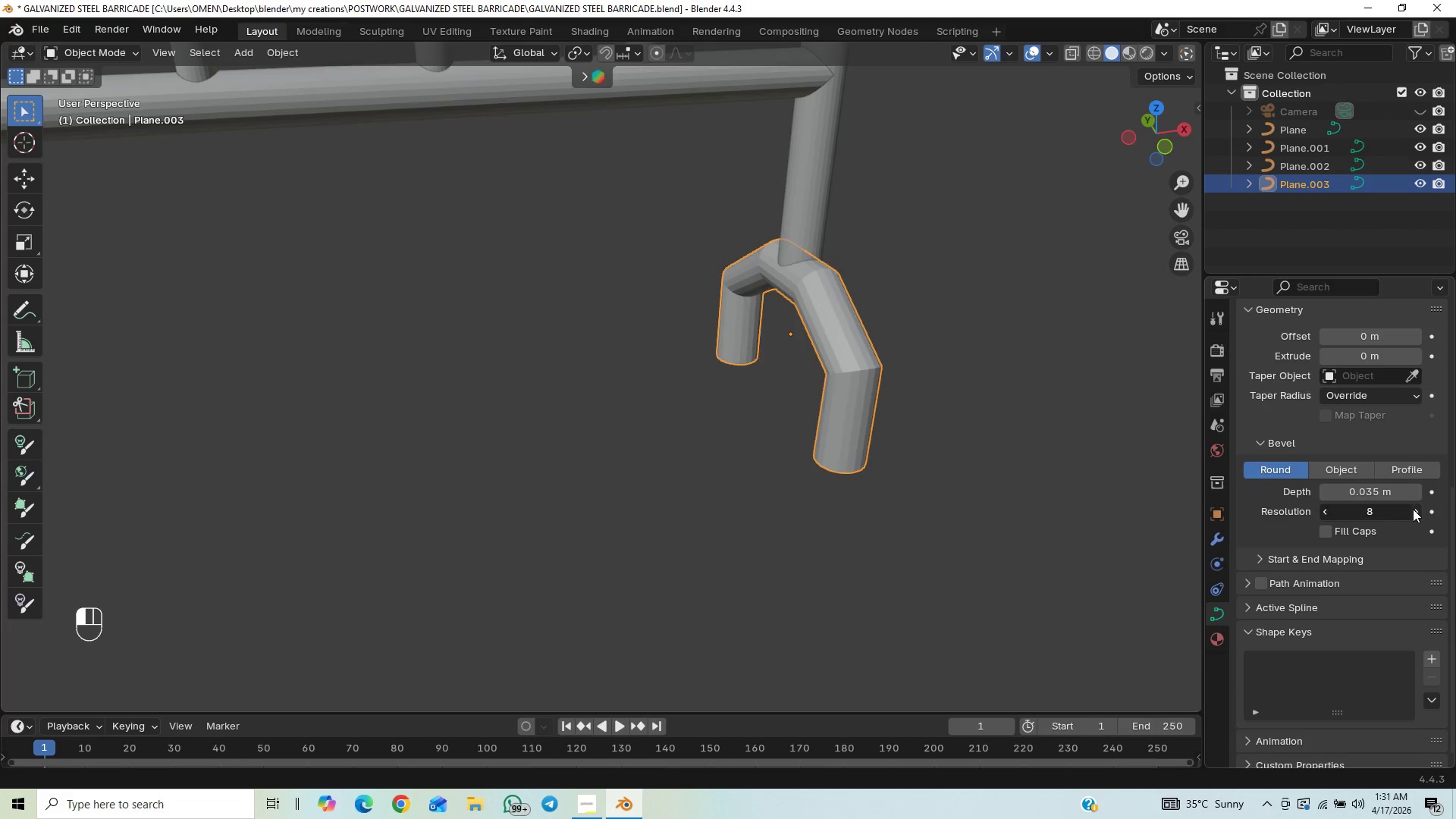 
left_click_drag(start_coordinate=[1413, 509], to_coordinate=[249, 509])
 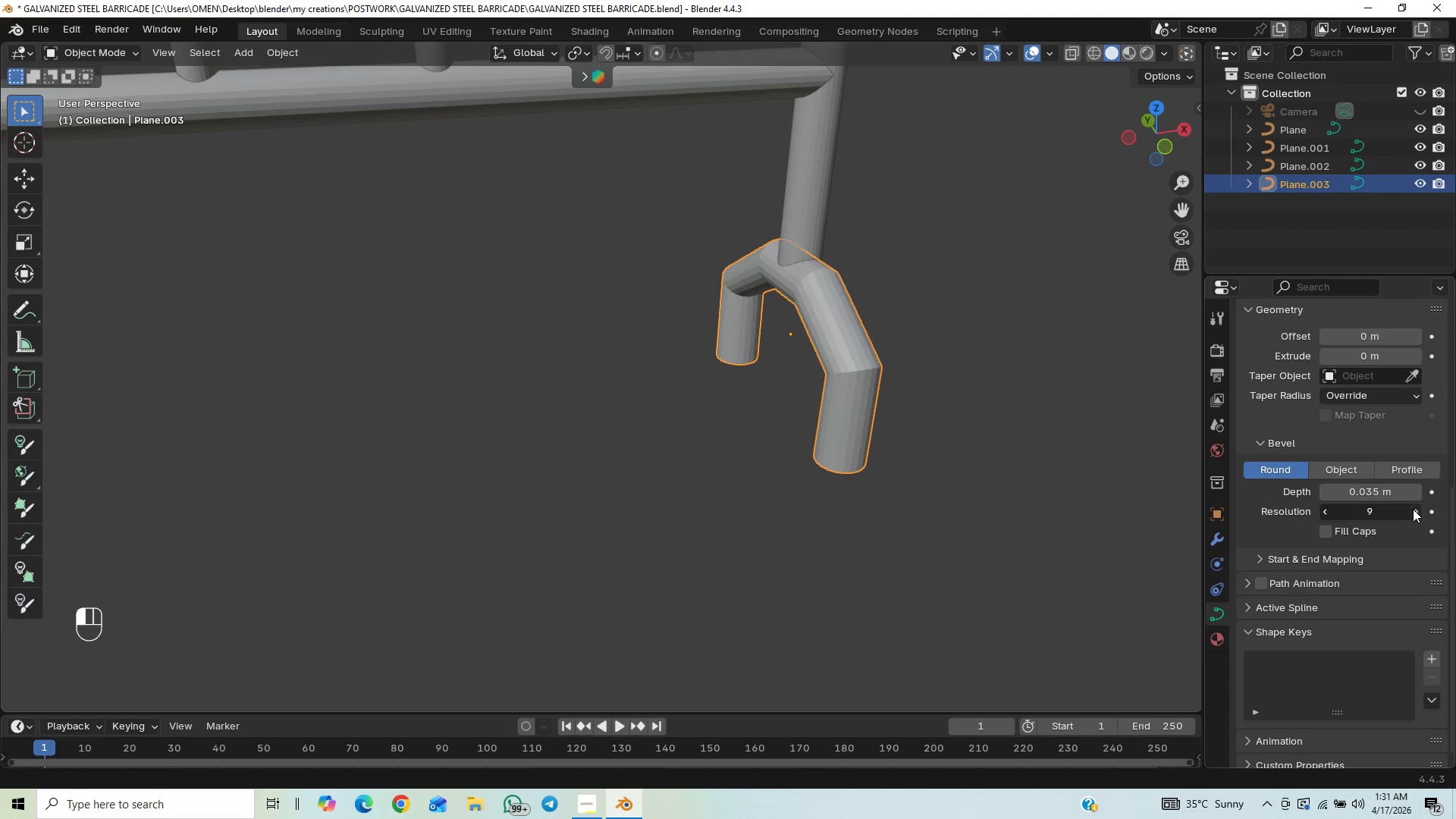 
triple_click([1413, 509])
 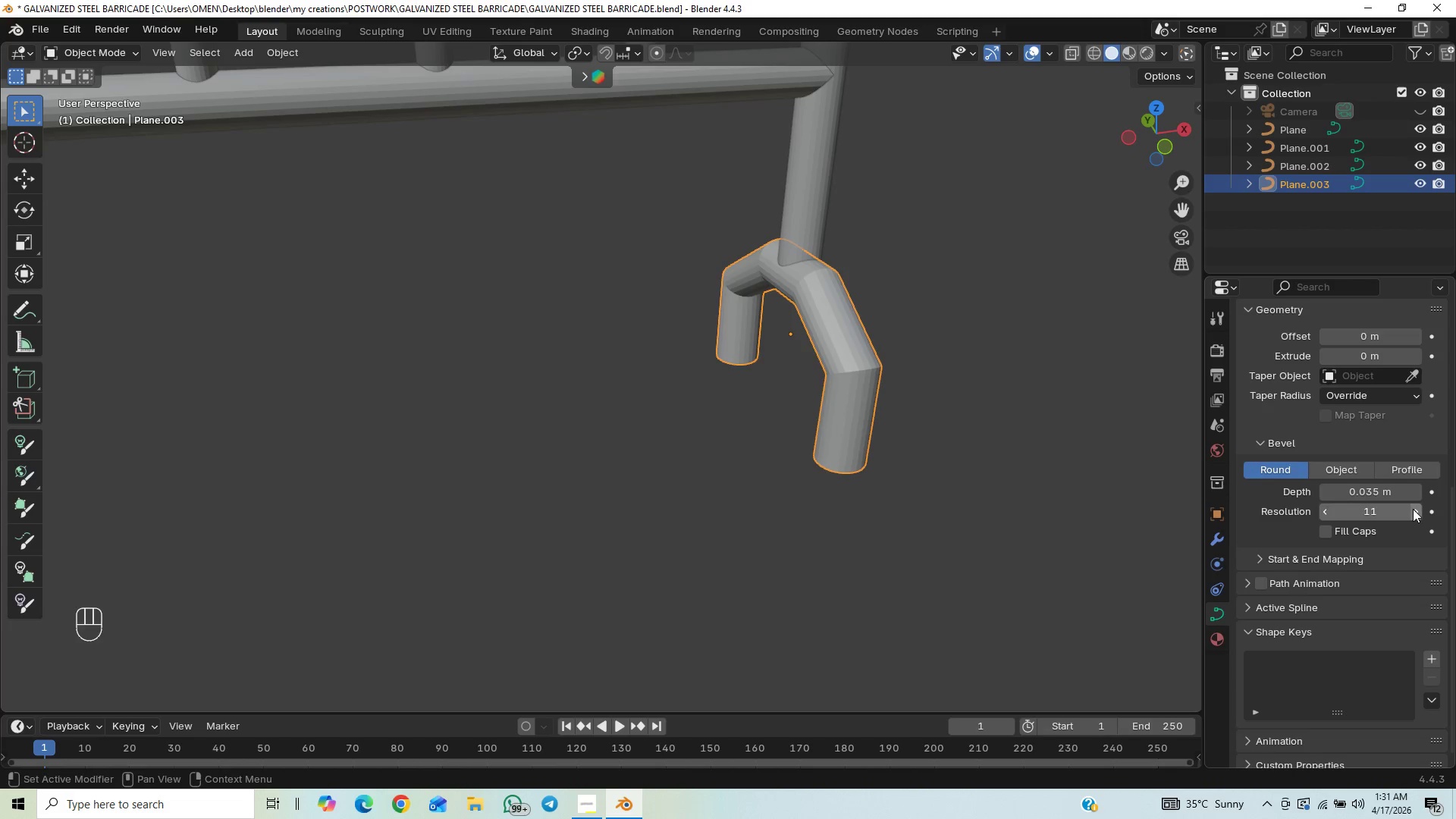 
triple_click([1413, 509])
 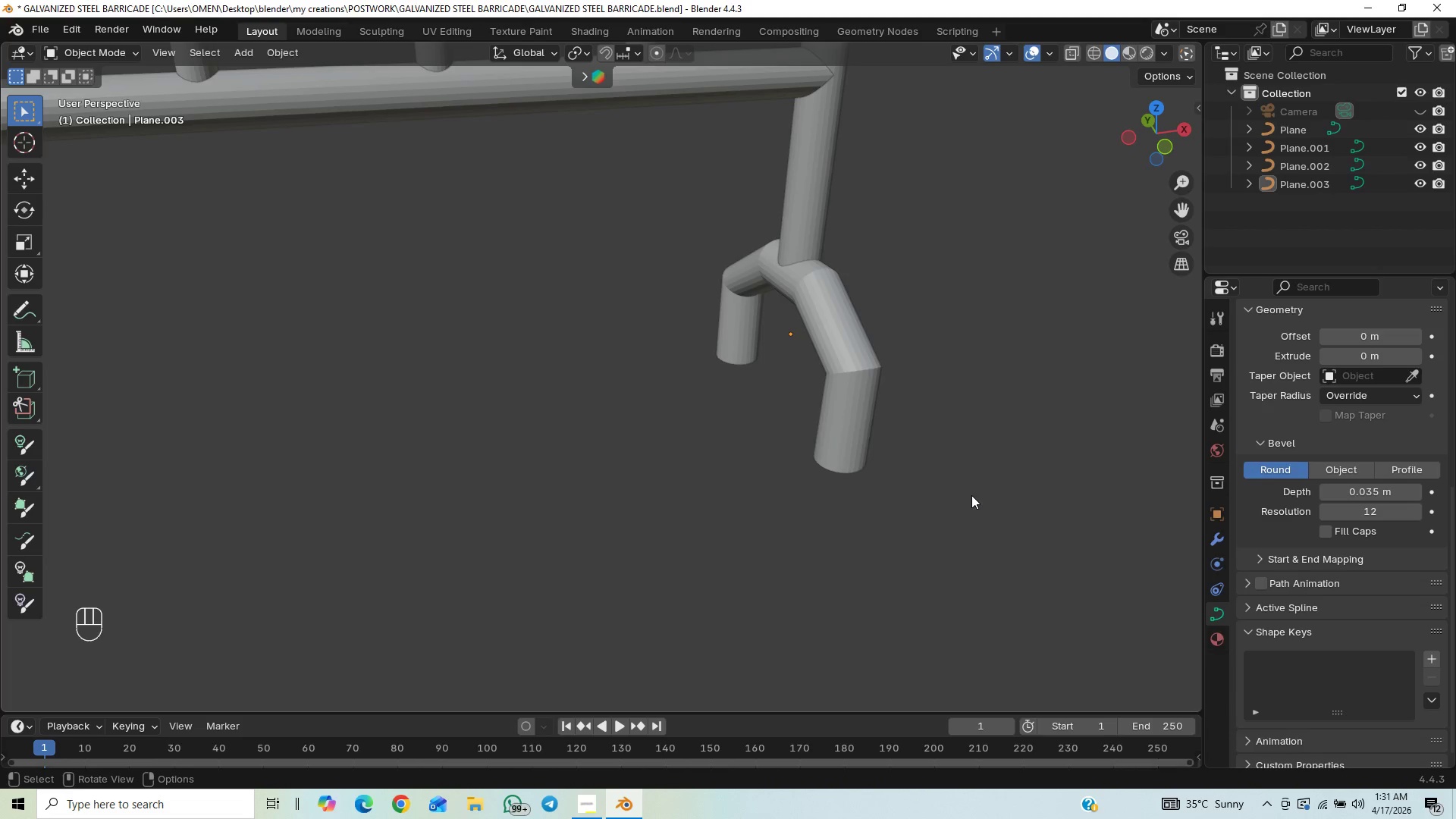 
key(End)
 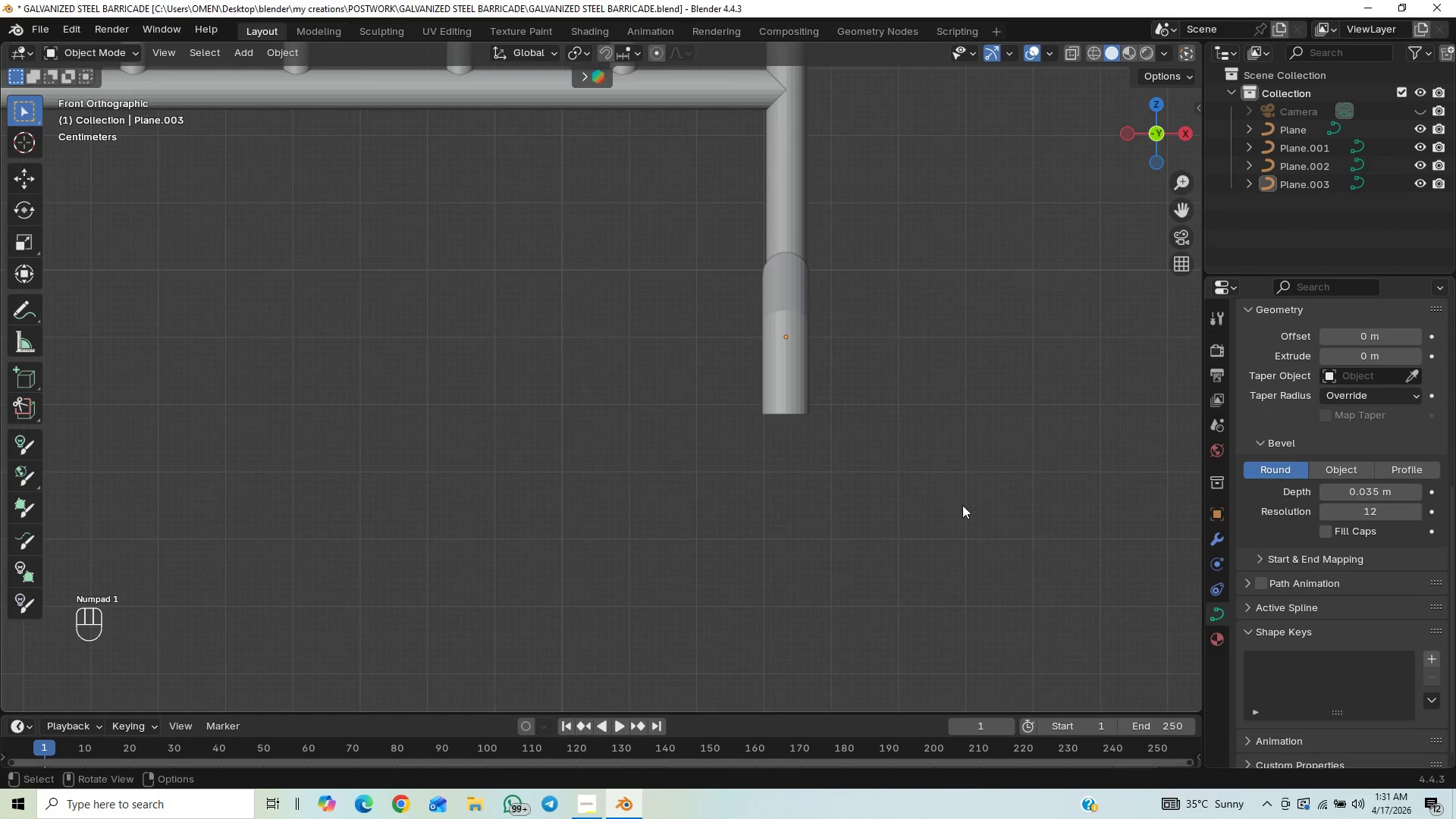 
scroll: coordinate [918, 461], scroll_direction: up, amount: 48.0
 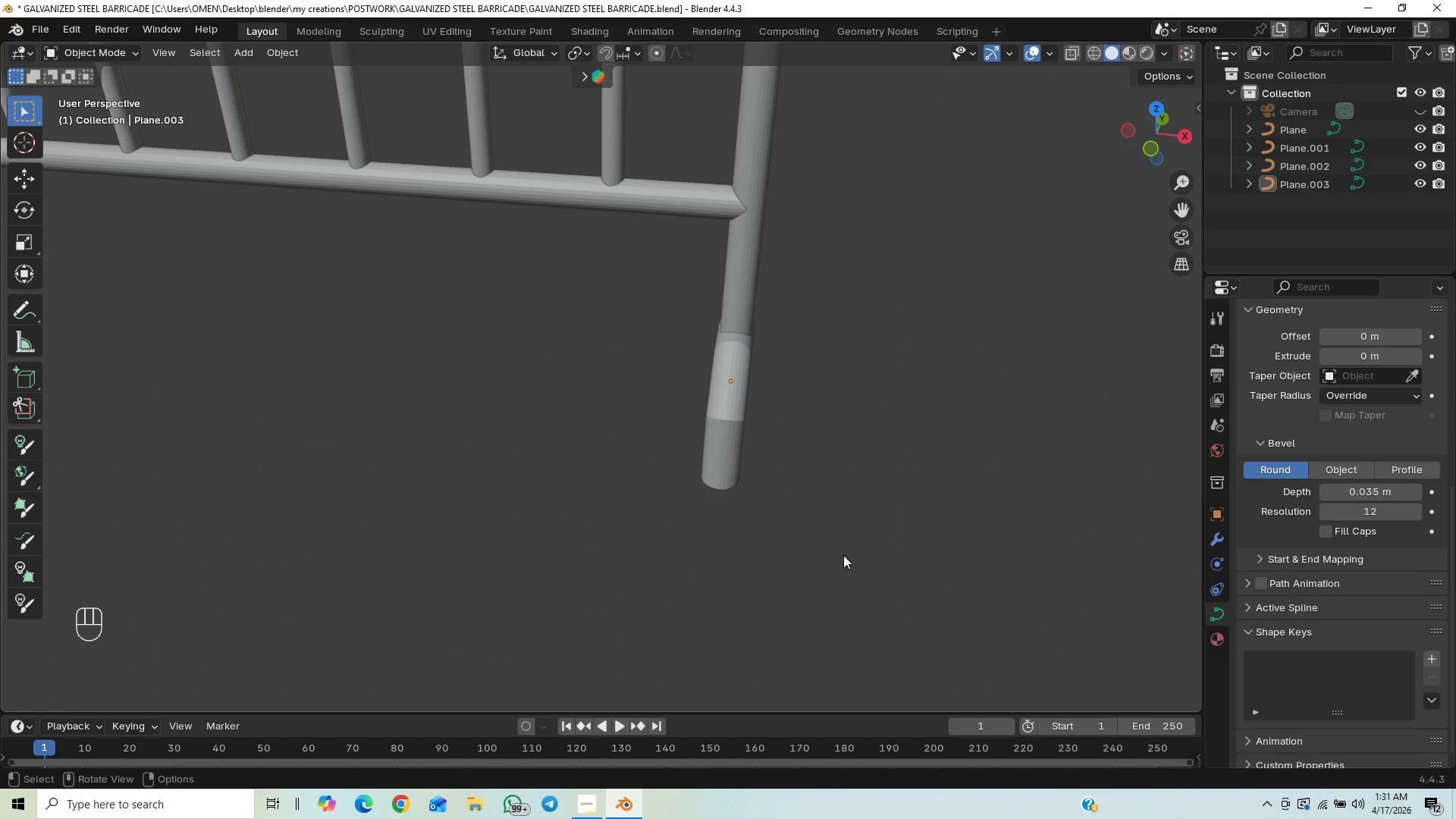 
hold_key(key=ShiftLeft, duration=0.59)
 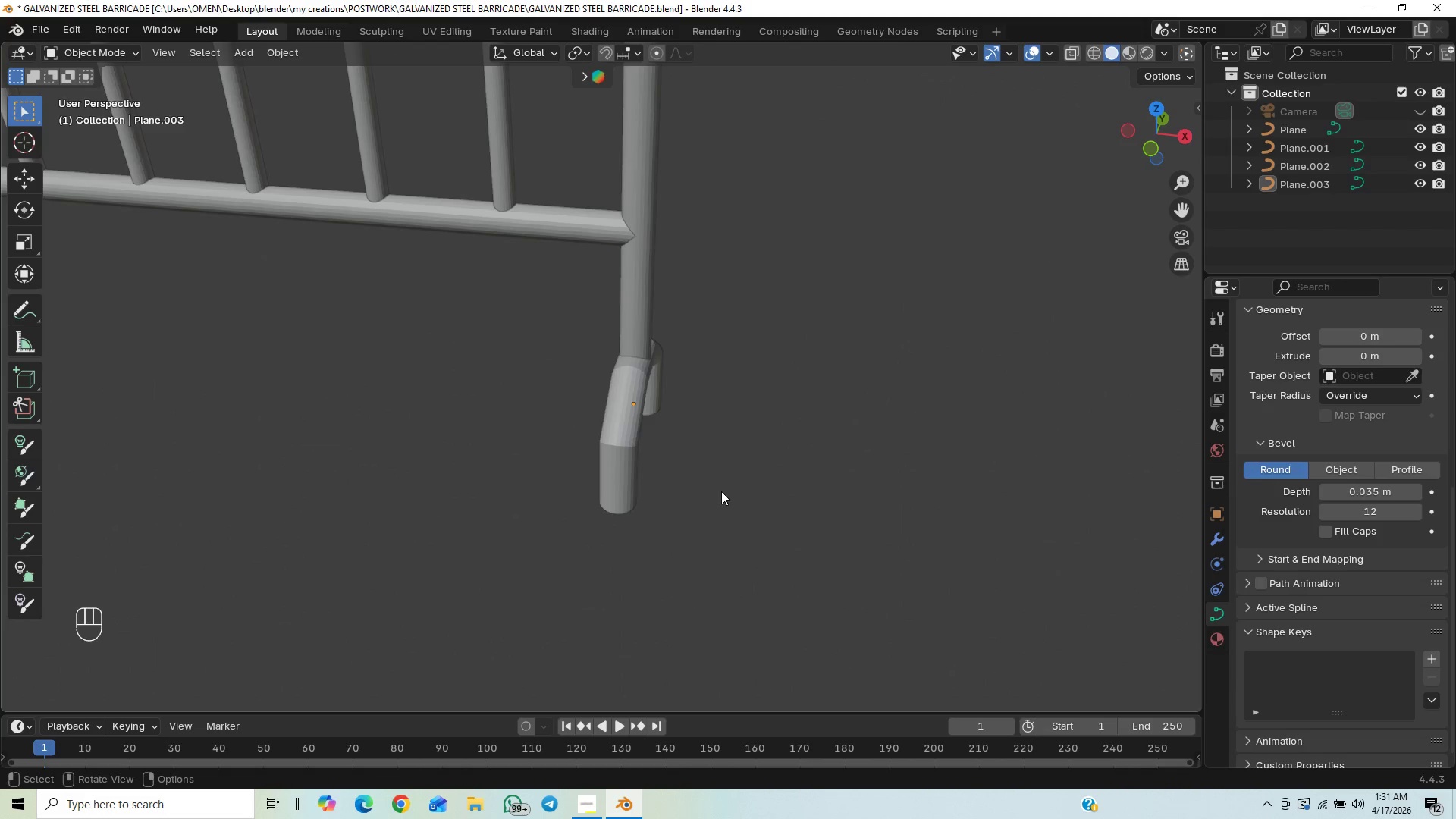 
hold_key(key=ControlLeft, duration=0.8)
 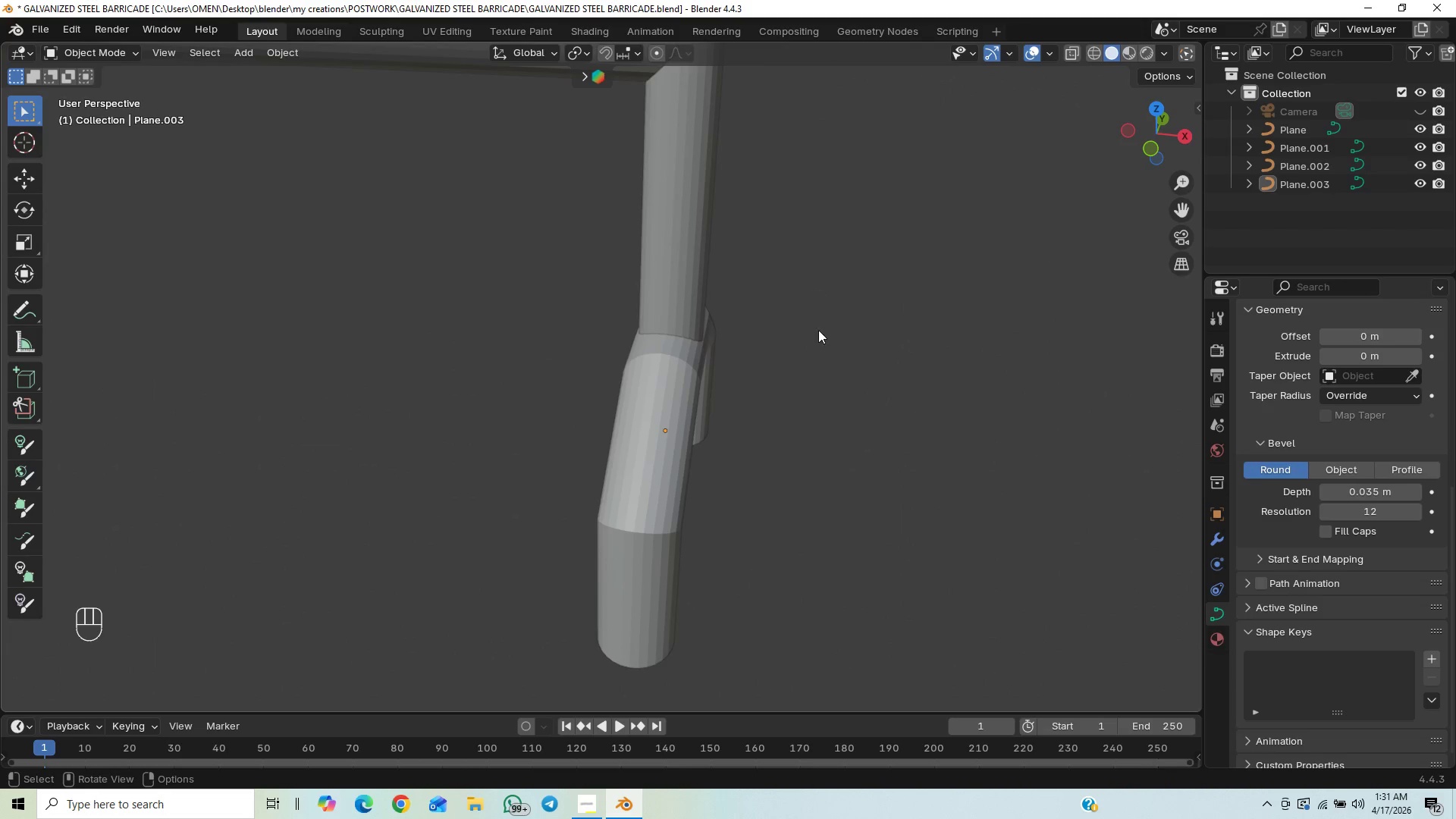 
hold_key(key=ControlLeft, duration=0.92)
 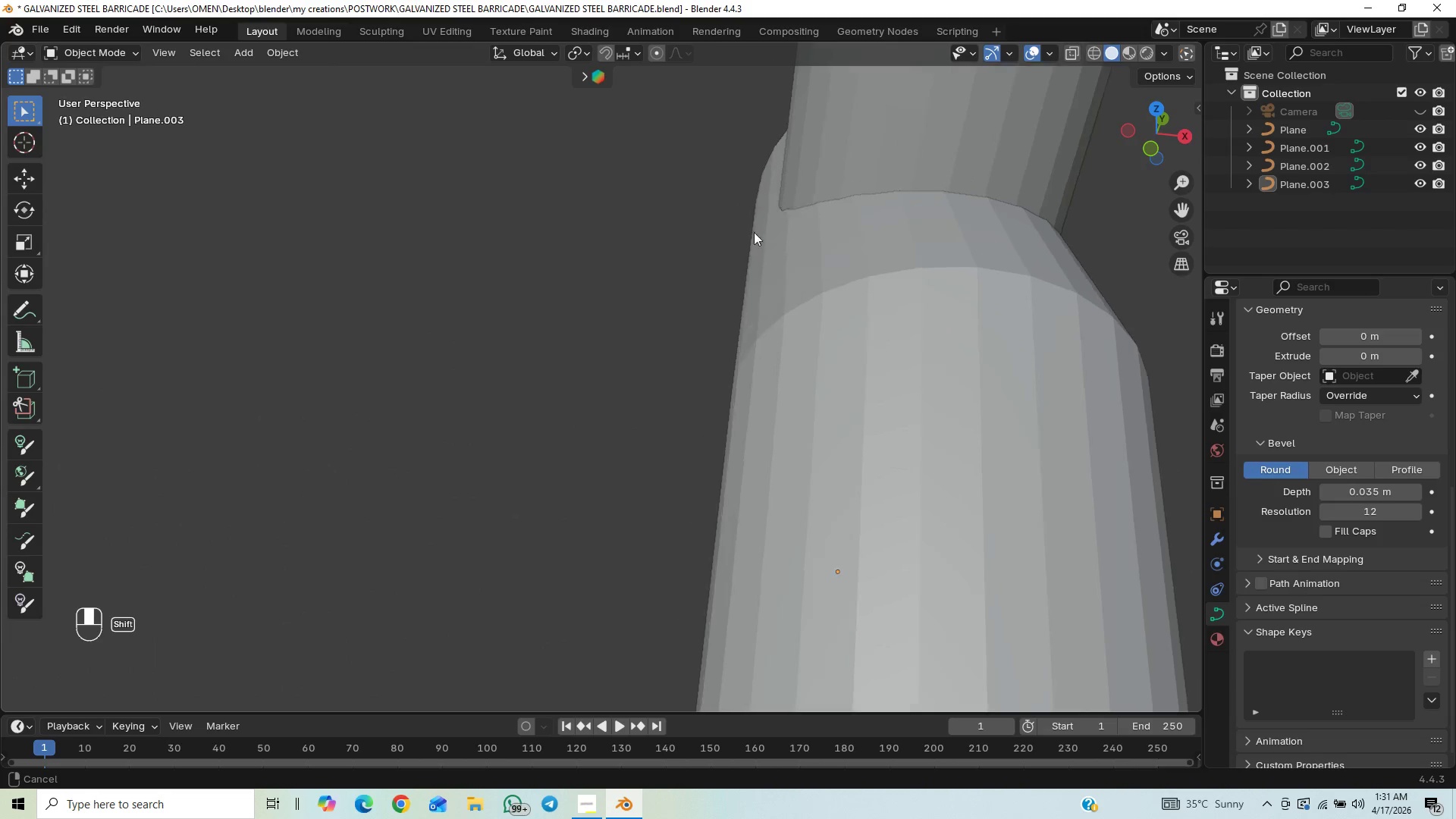 
scroll: coordinate [730, 442], scroll_direction: up, amount: 22.0
 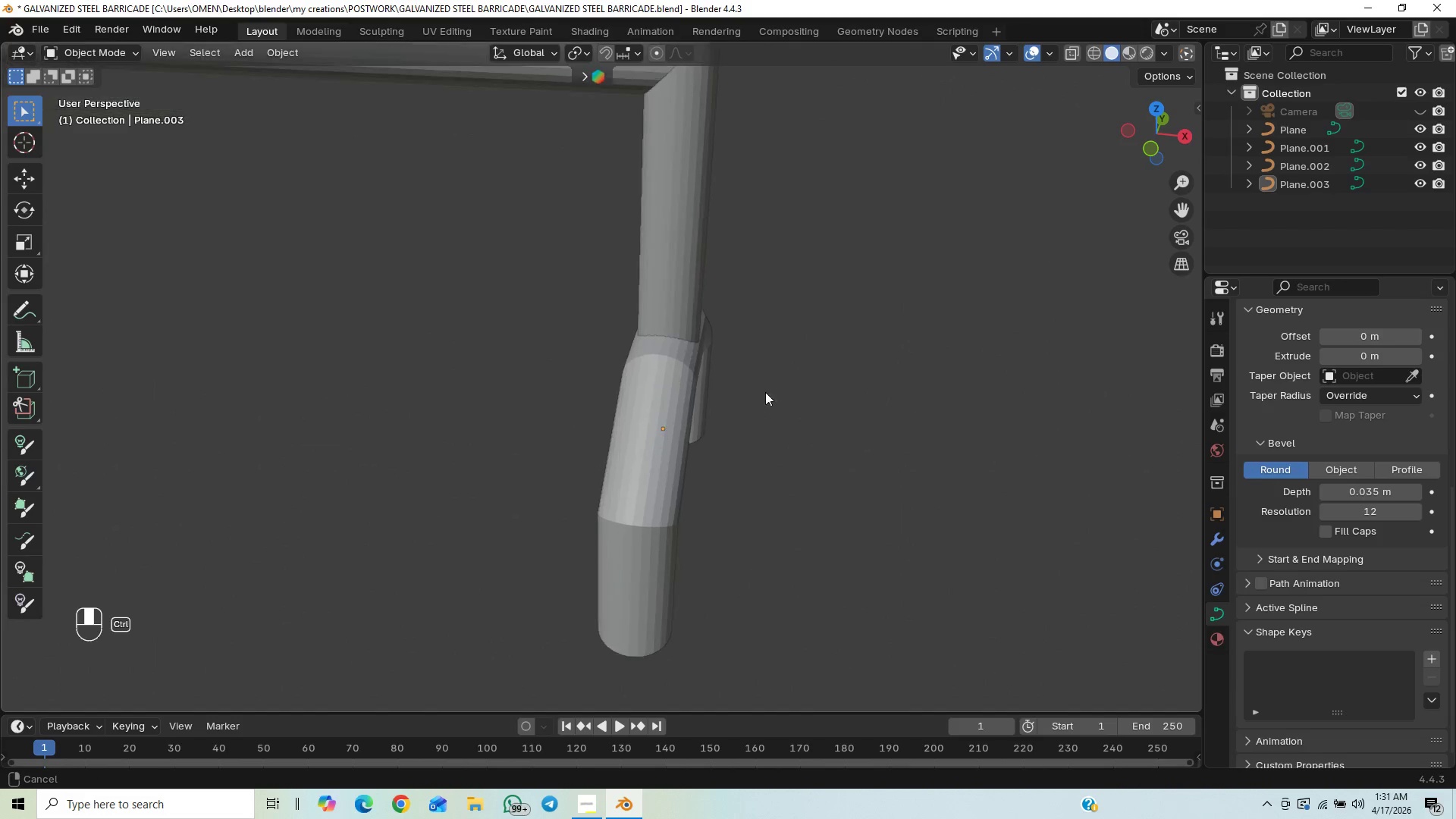 
hold_key(key=ShiftLeft, duration=1.5)
 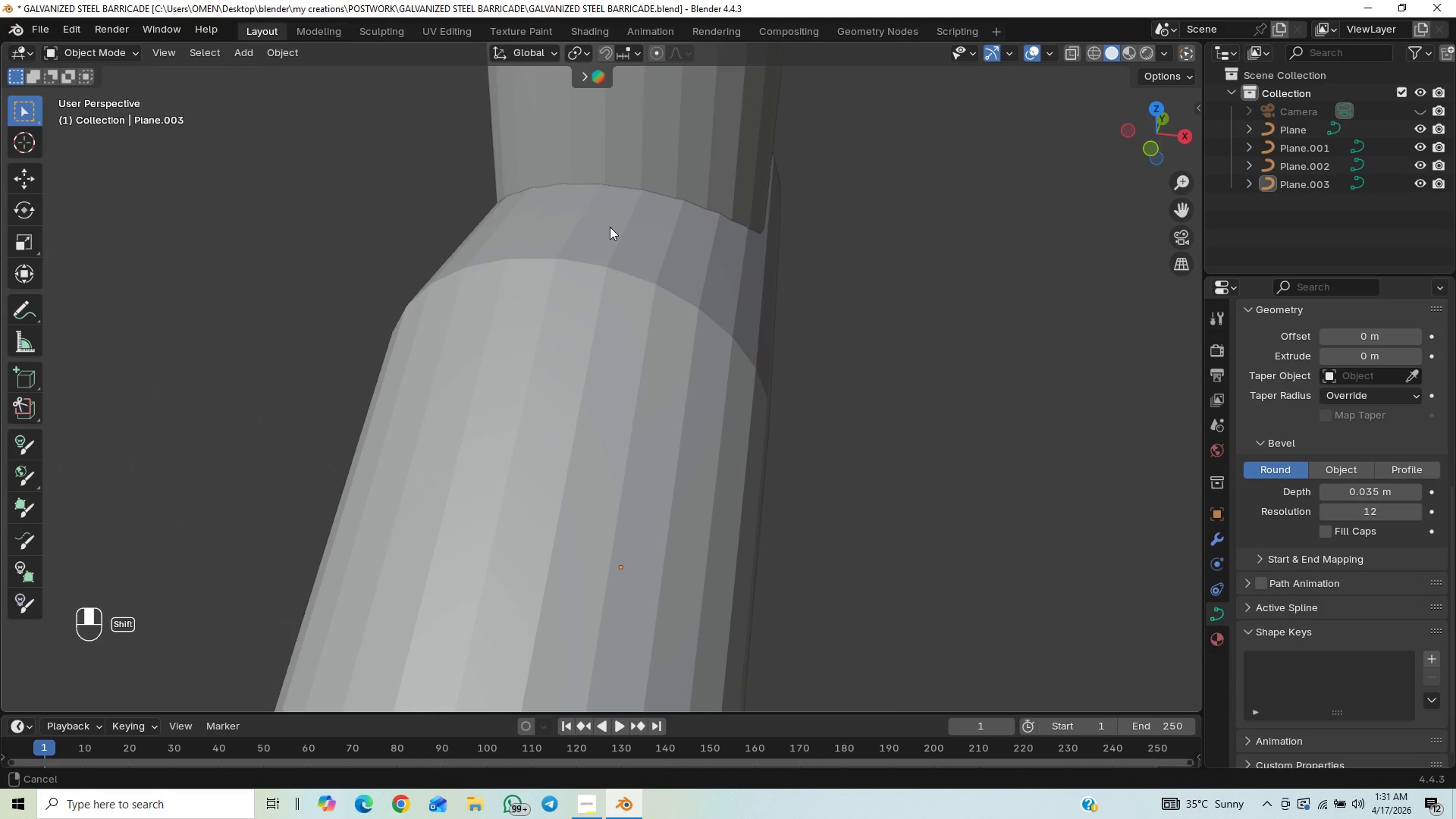 
scroll: coordinate [742, 221], scroll_direction: up, amount: 5.0
 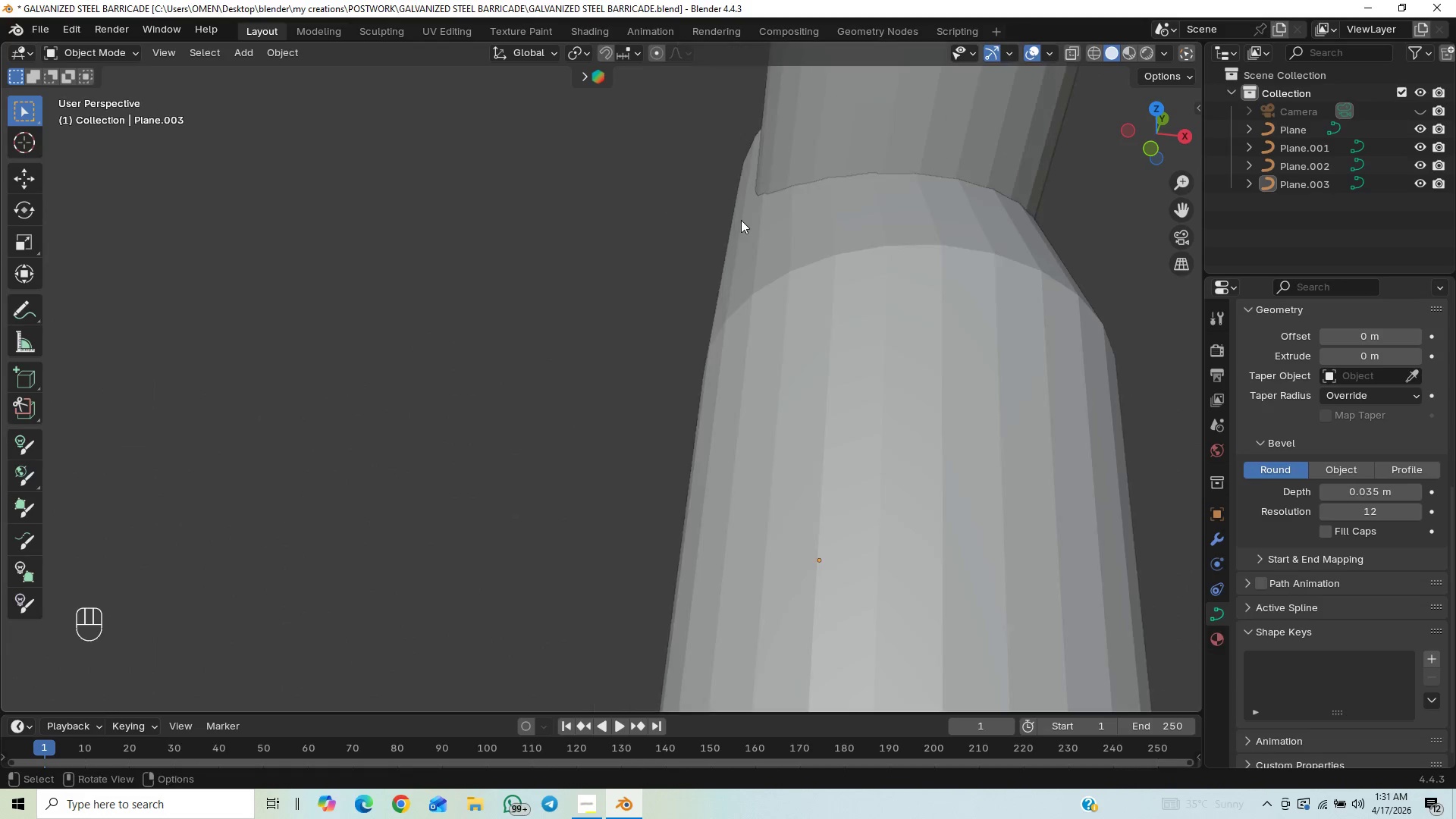 
hold_key(key=ShiftLeft, duration=1.5)
 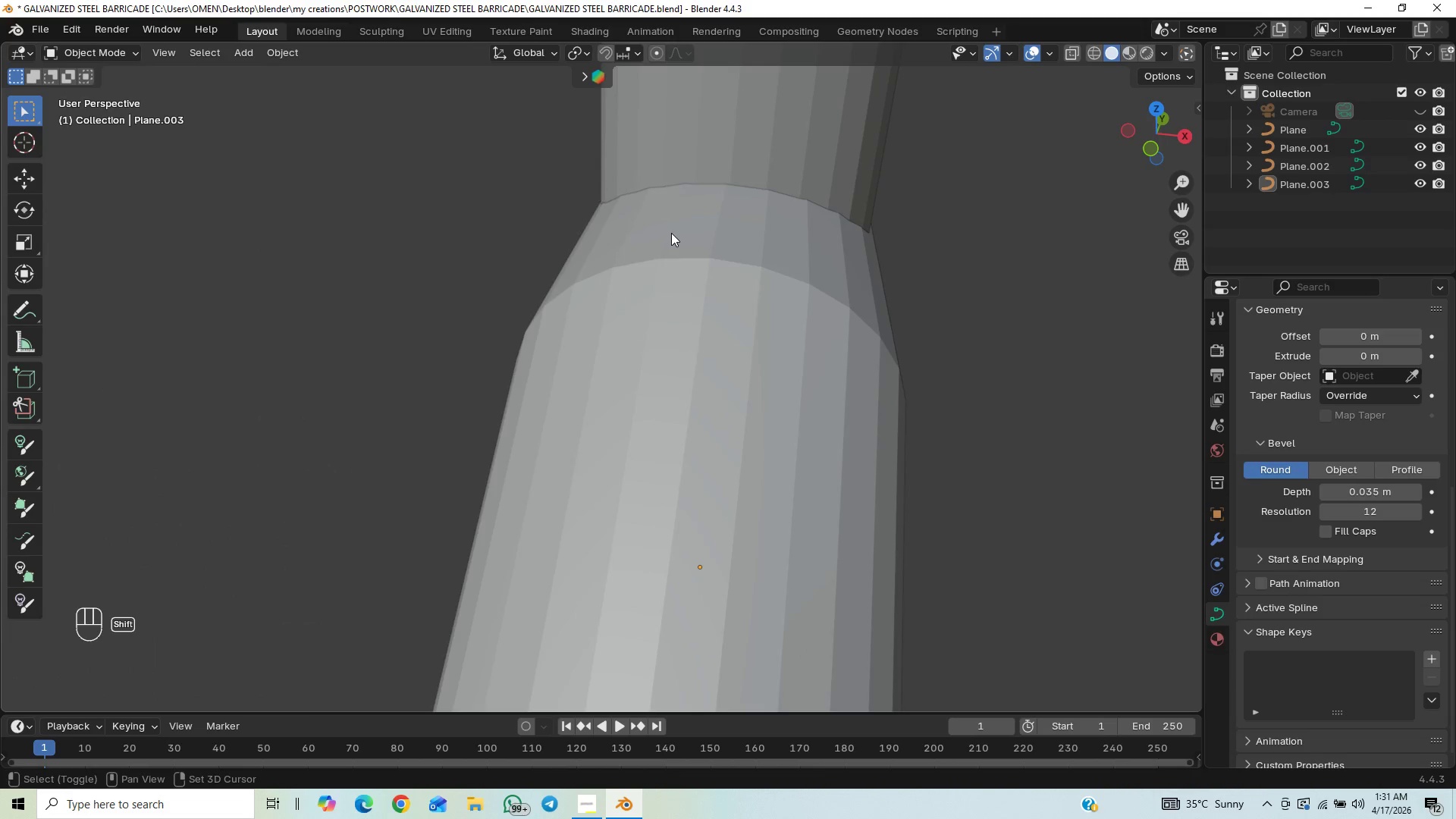 
hold_key(key=ShiftLeft, duration=1.52)
 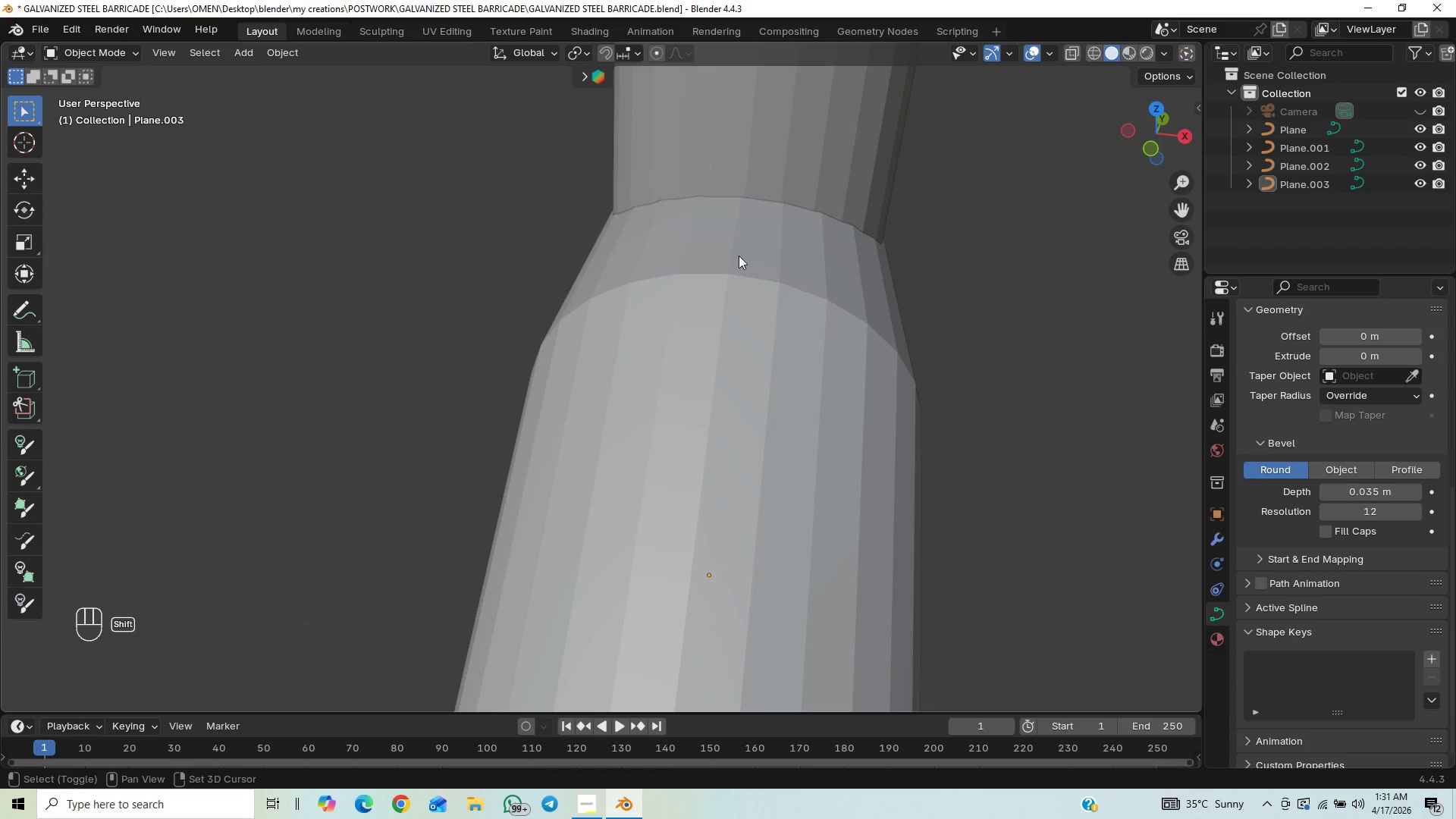 
key(Shift+ShiftLeft)
 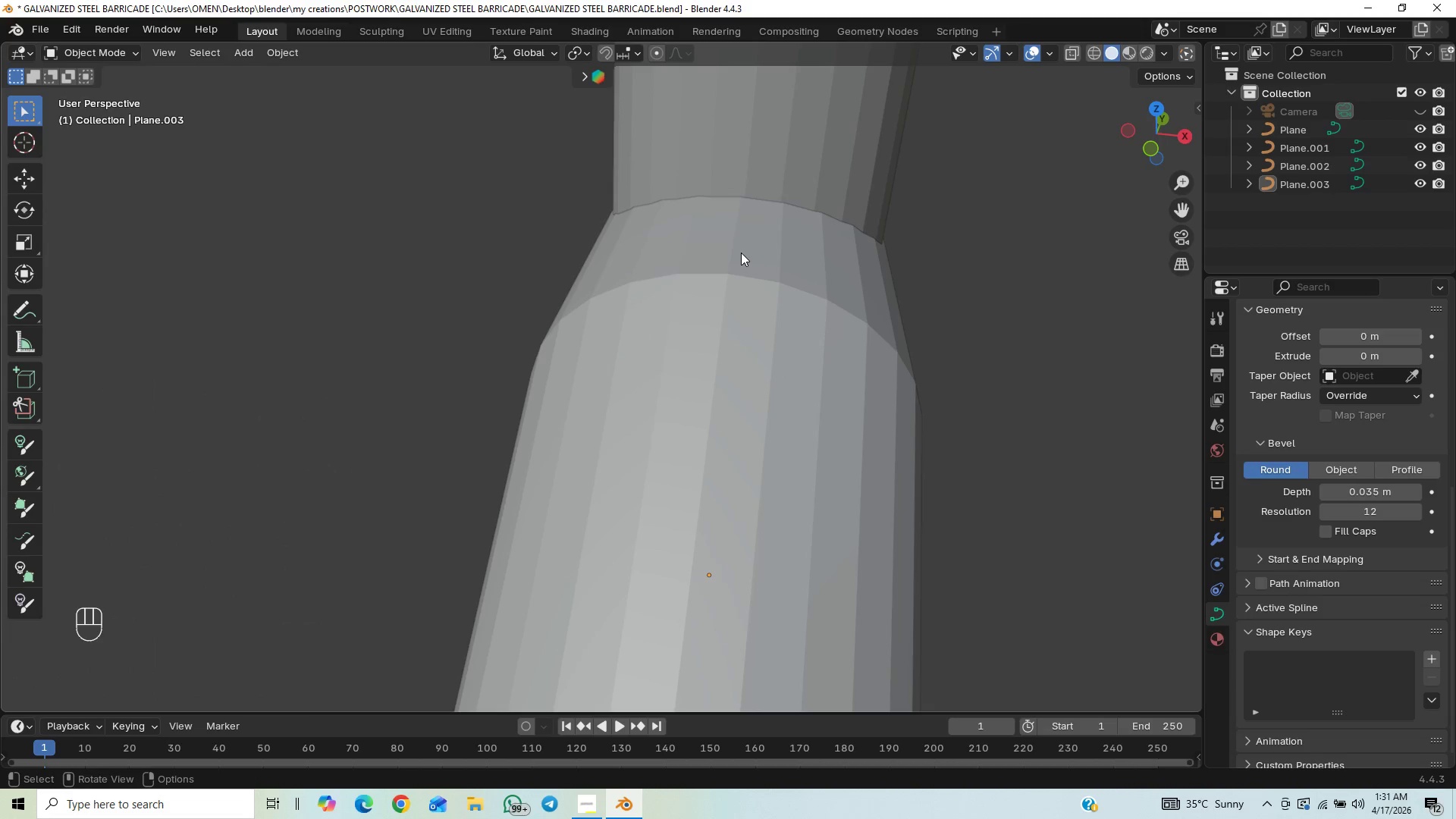 
left_click([741, 253])
 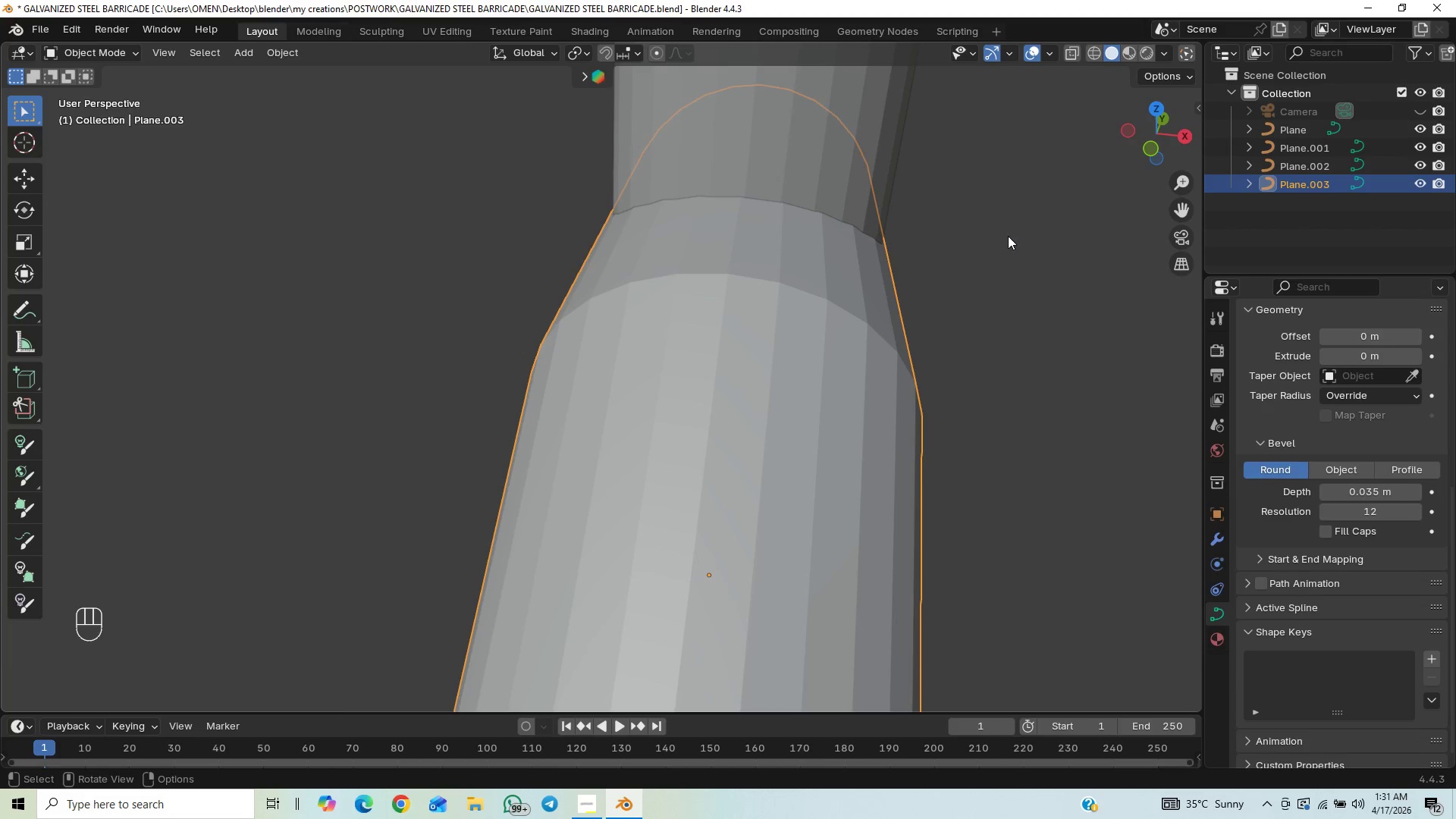 
type(GX)
 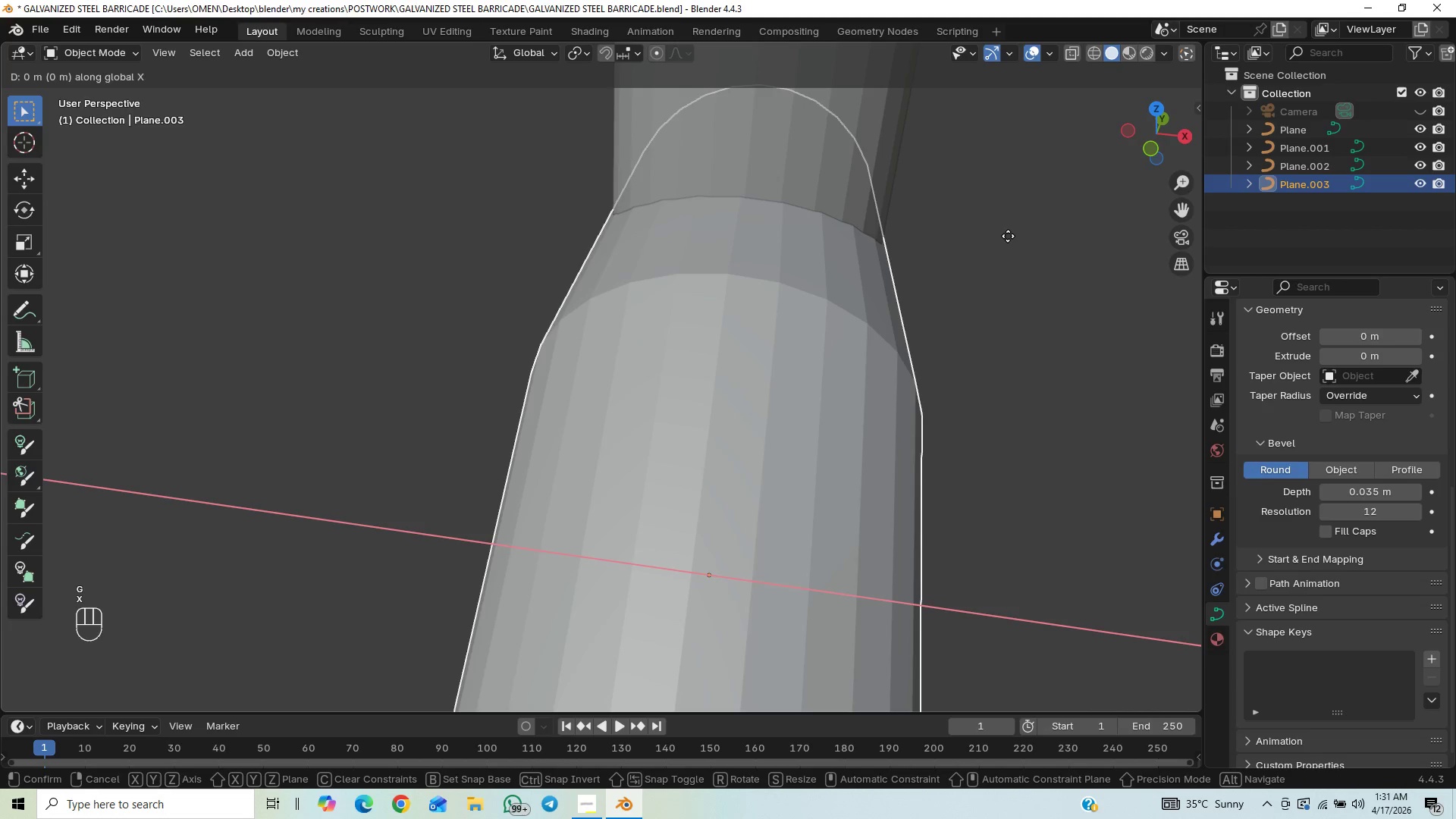 
hold_key(key=ShiftLeft, duration=1.5)
 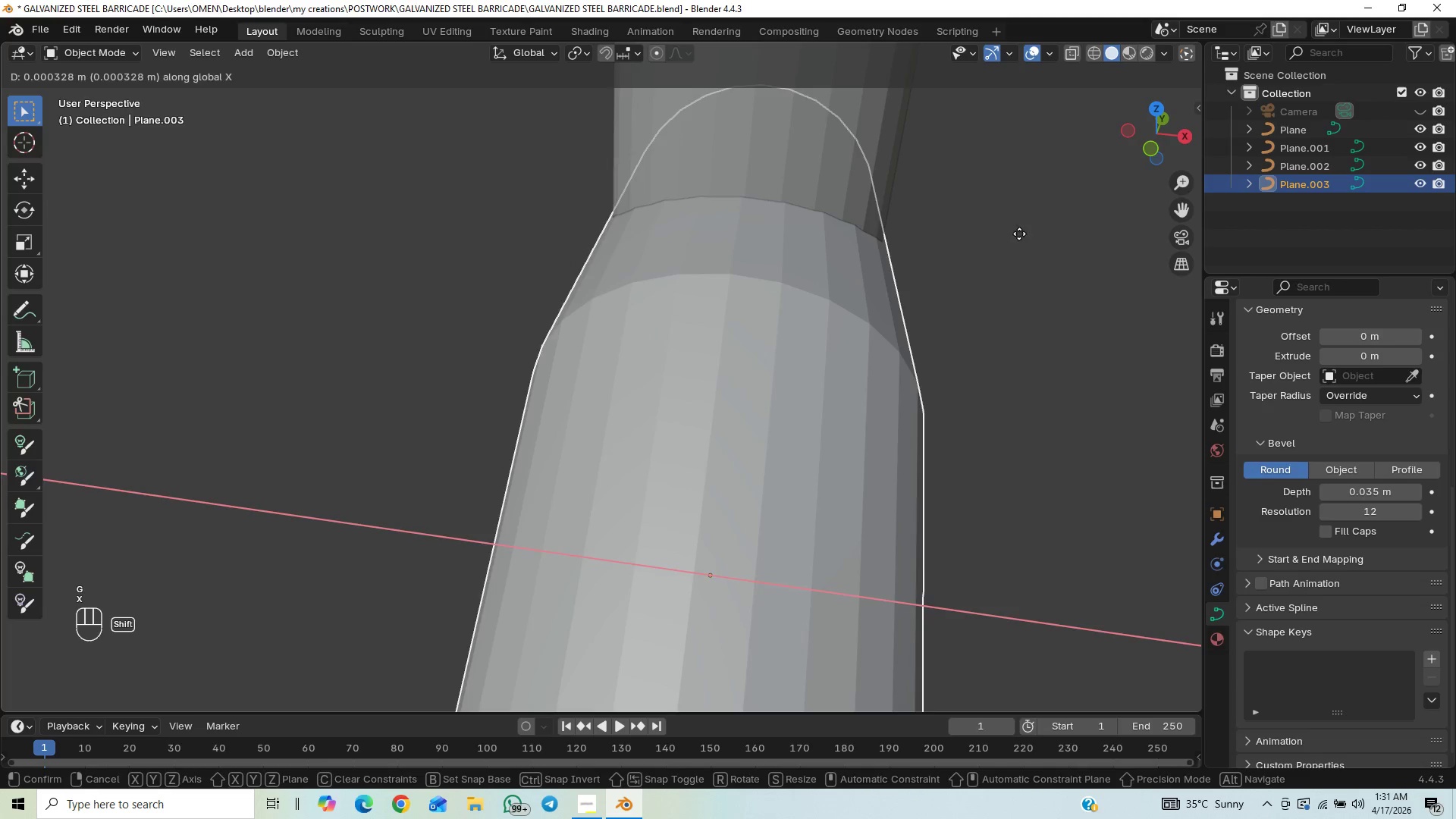 
left_click([1019, 234])
 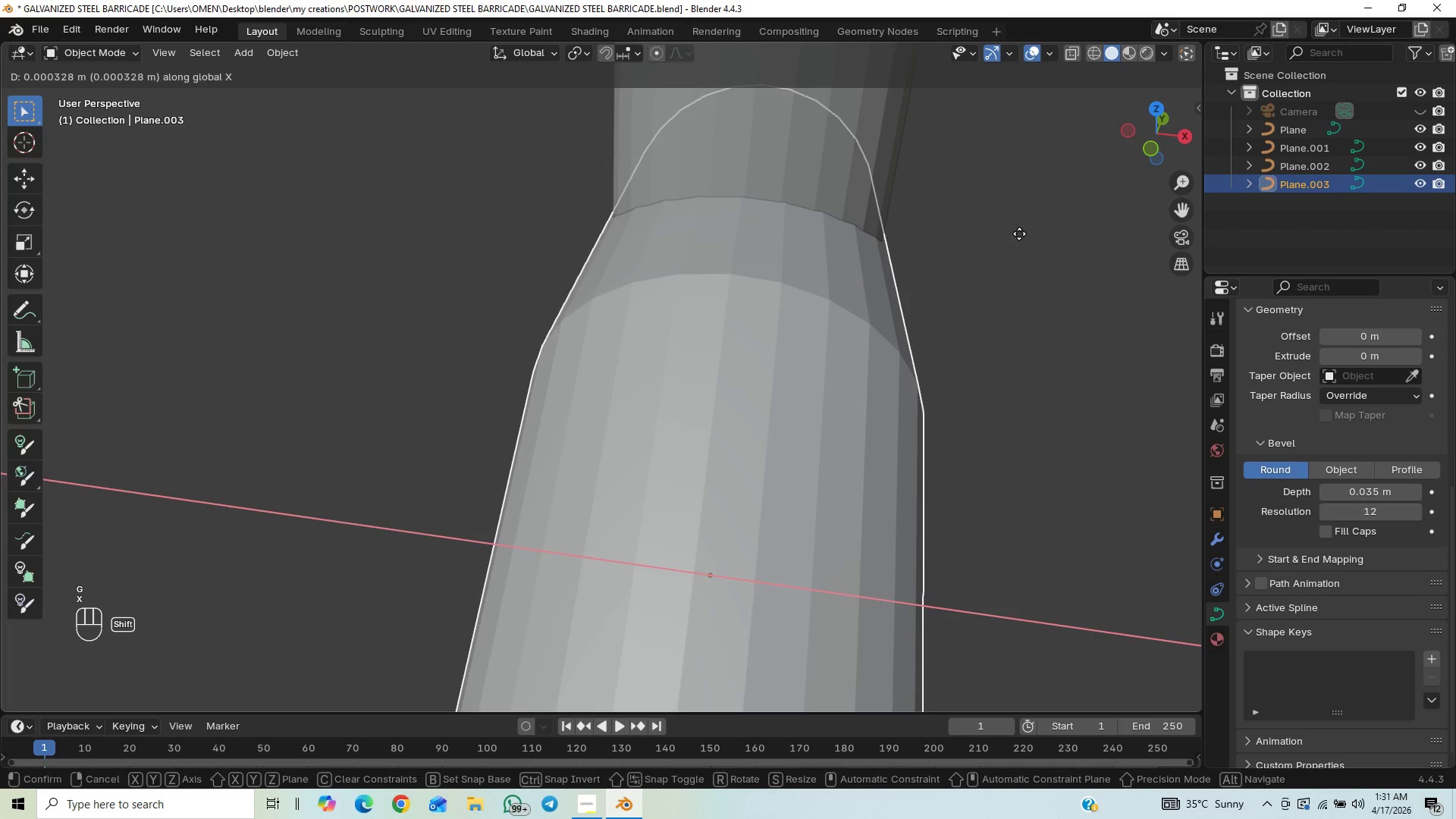 
key(Shift+ShiftLeft)
 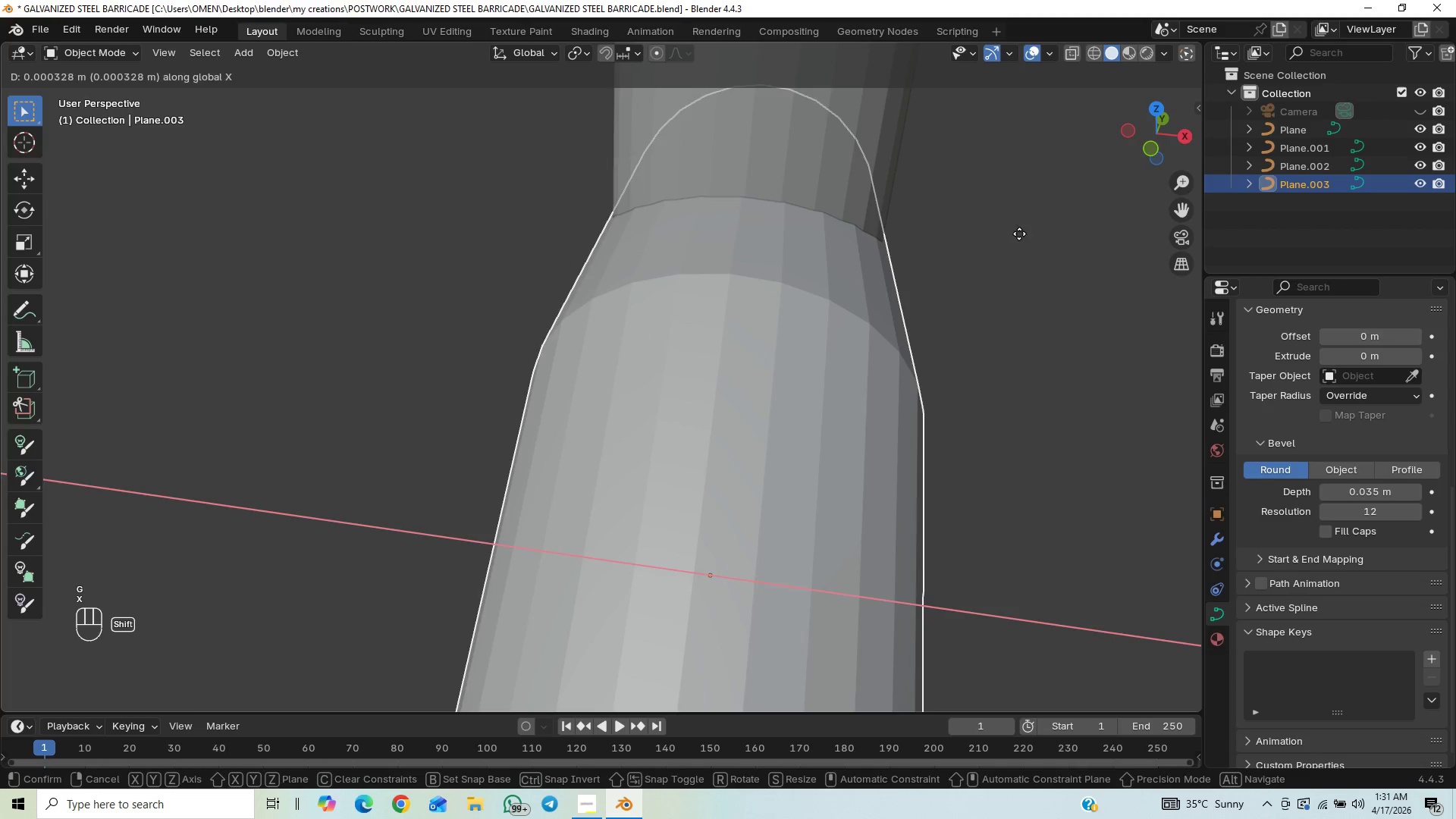 
key(Shift+ShiftLeft)
 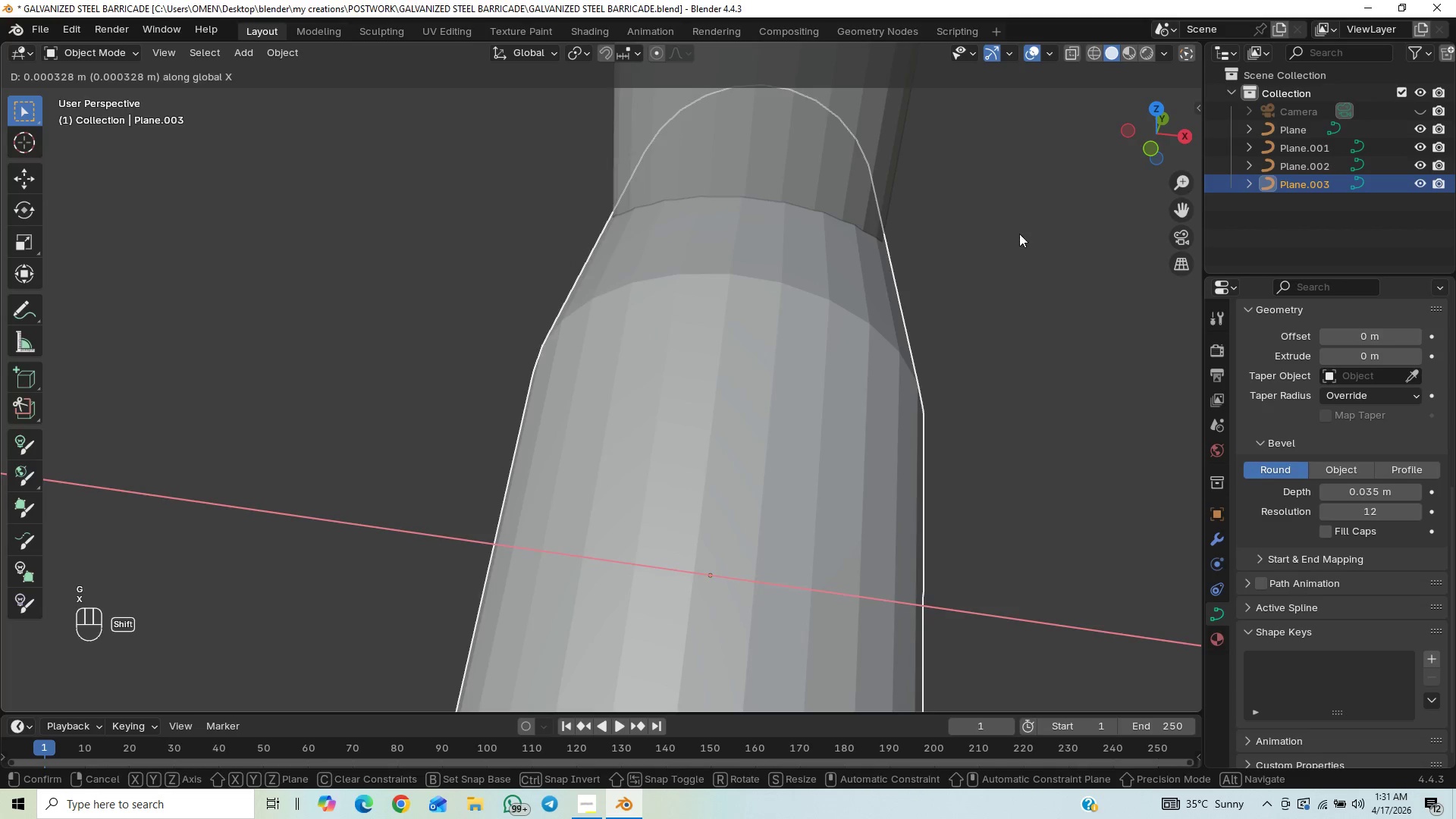 
key(Shift+ShiftLeft)
 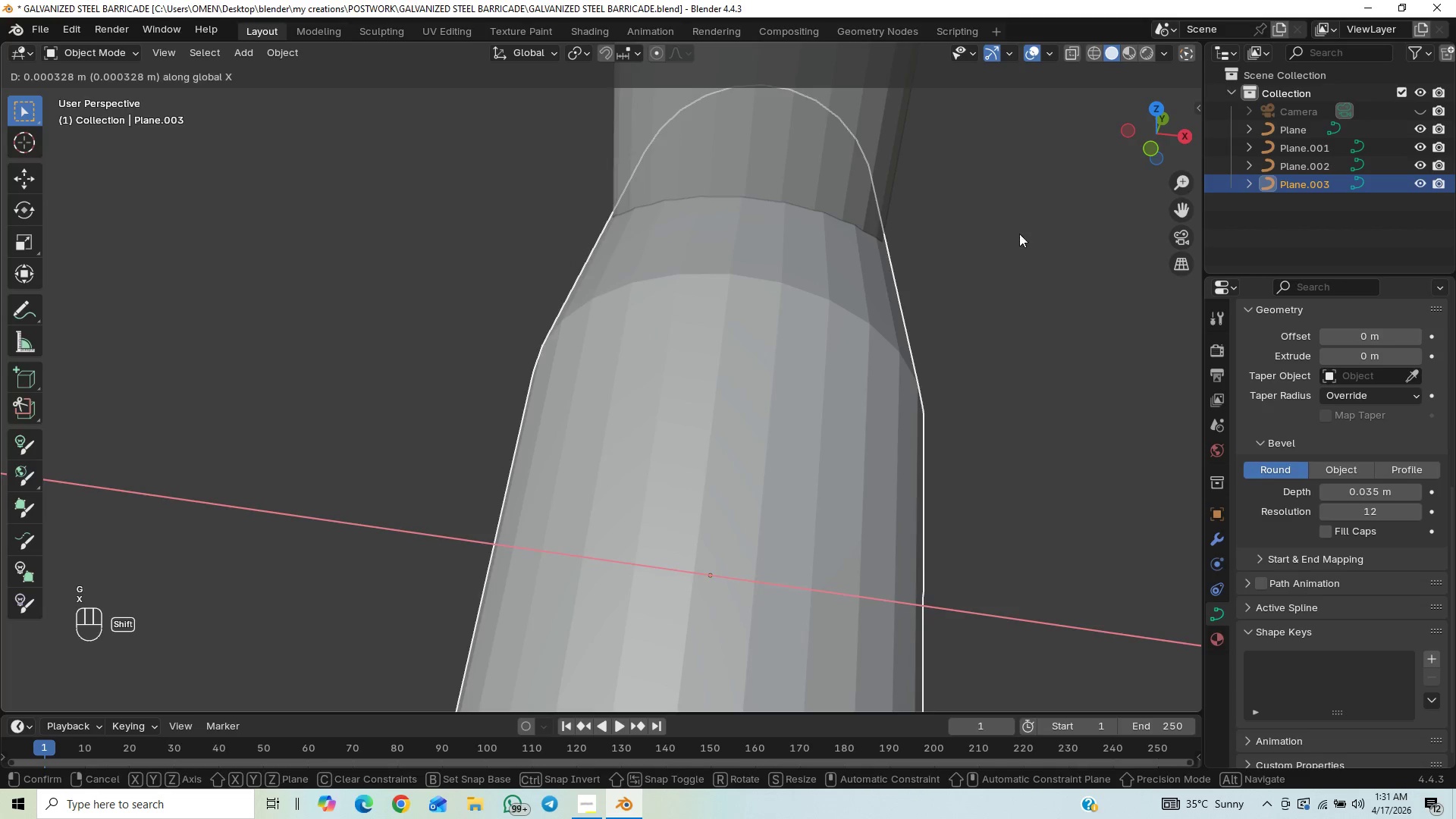 
key(Shift+ShiftLeft)
 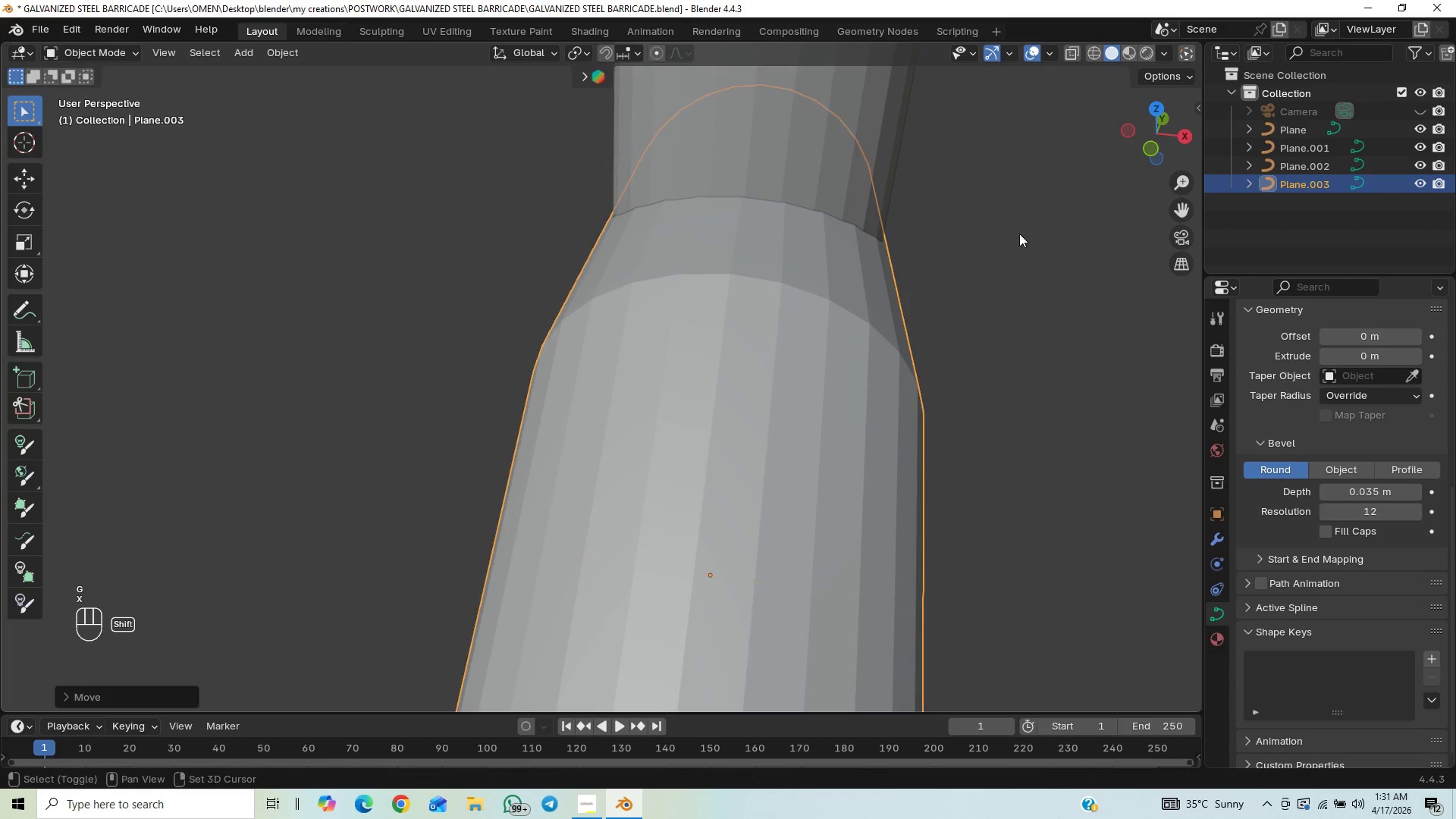 
key(Shift+ShiftLeft)
 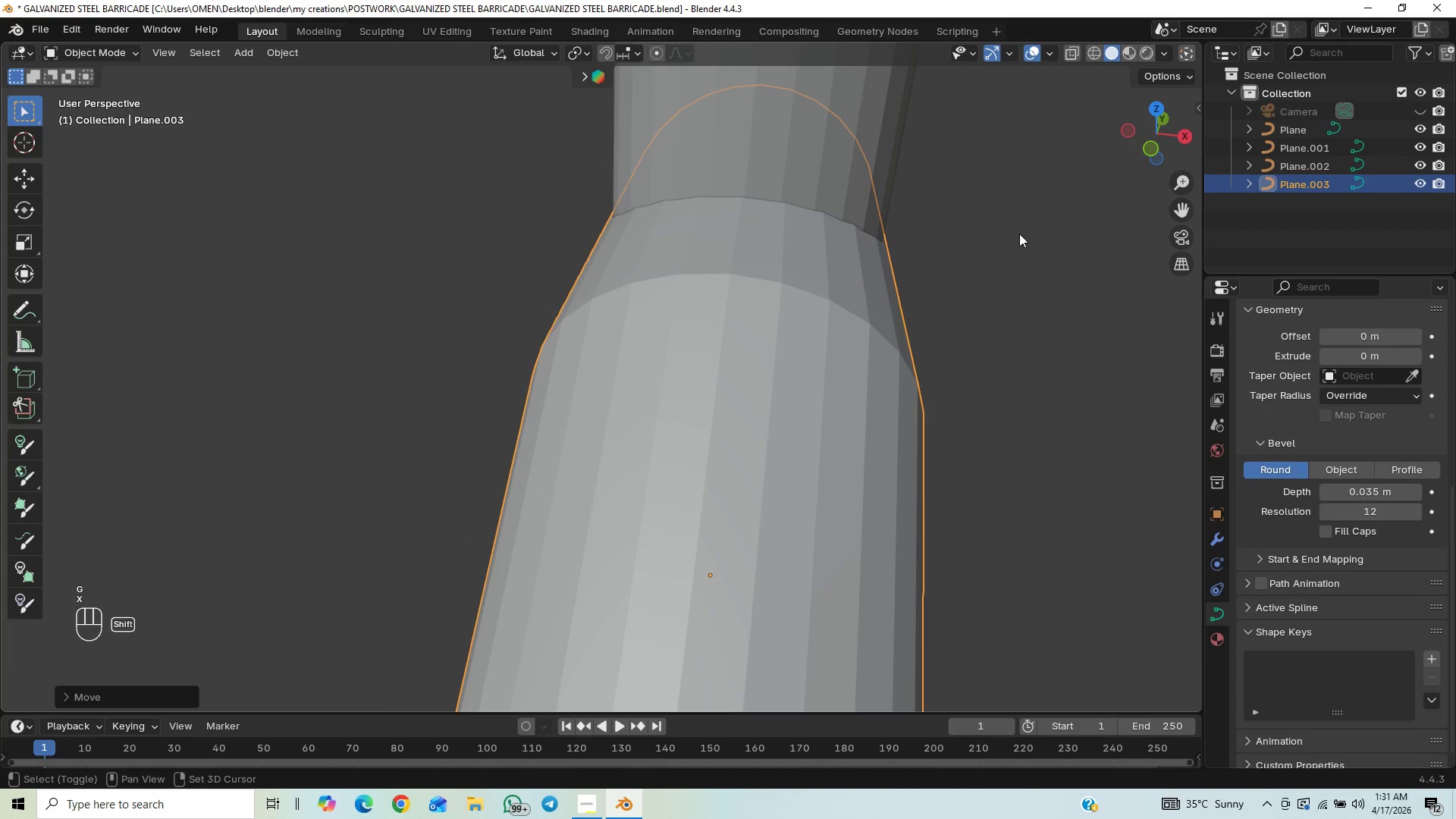 
key(Shift+ShiftLeft)
 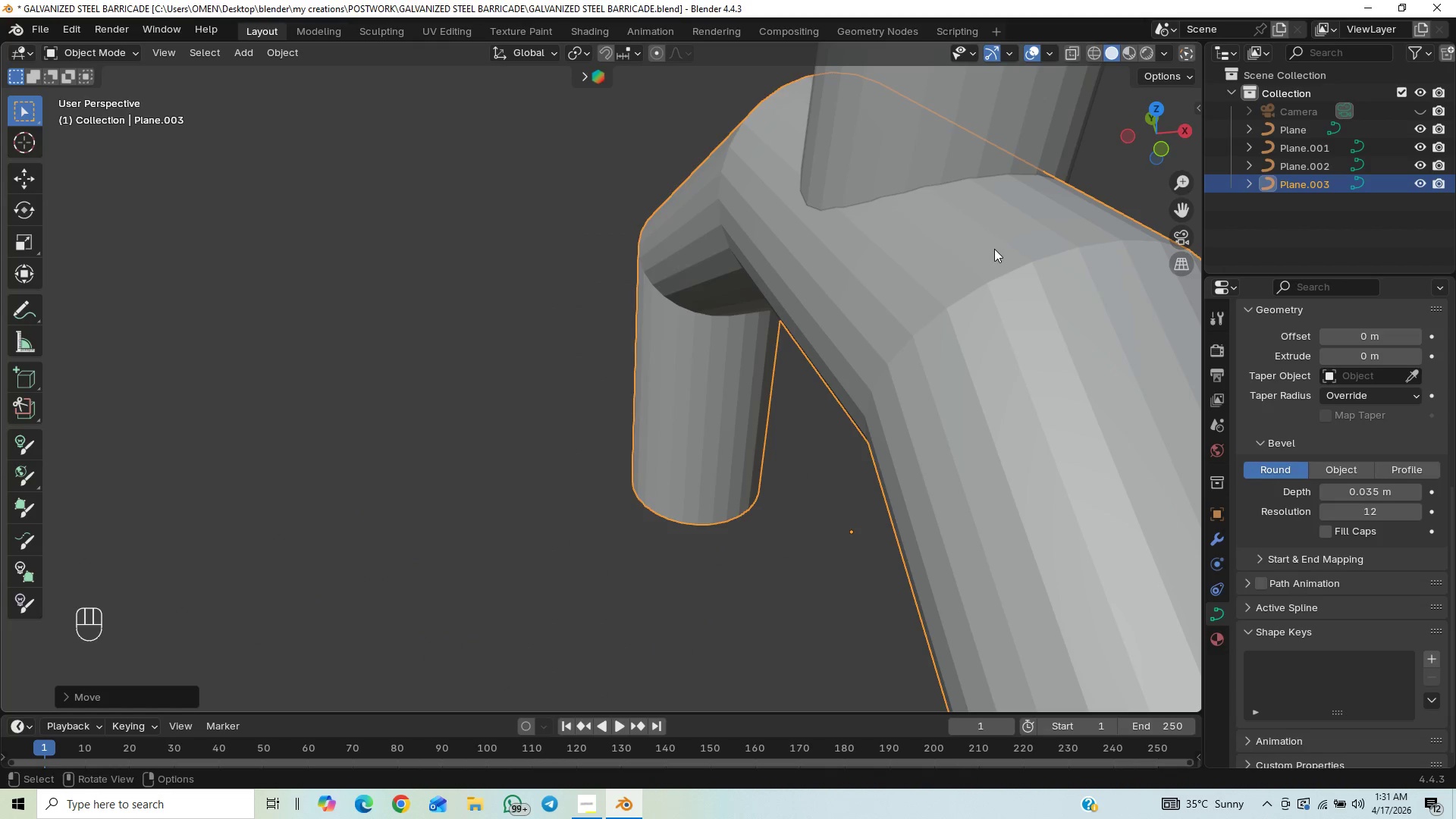 
wait(6.28)
 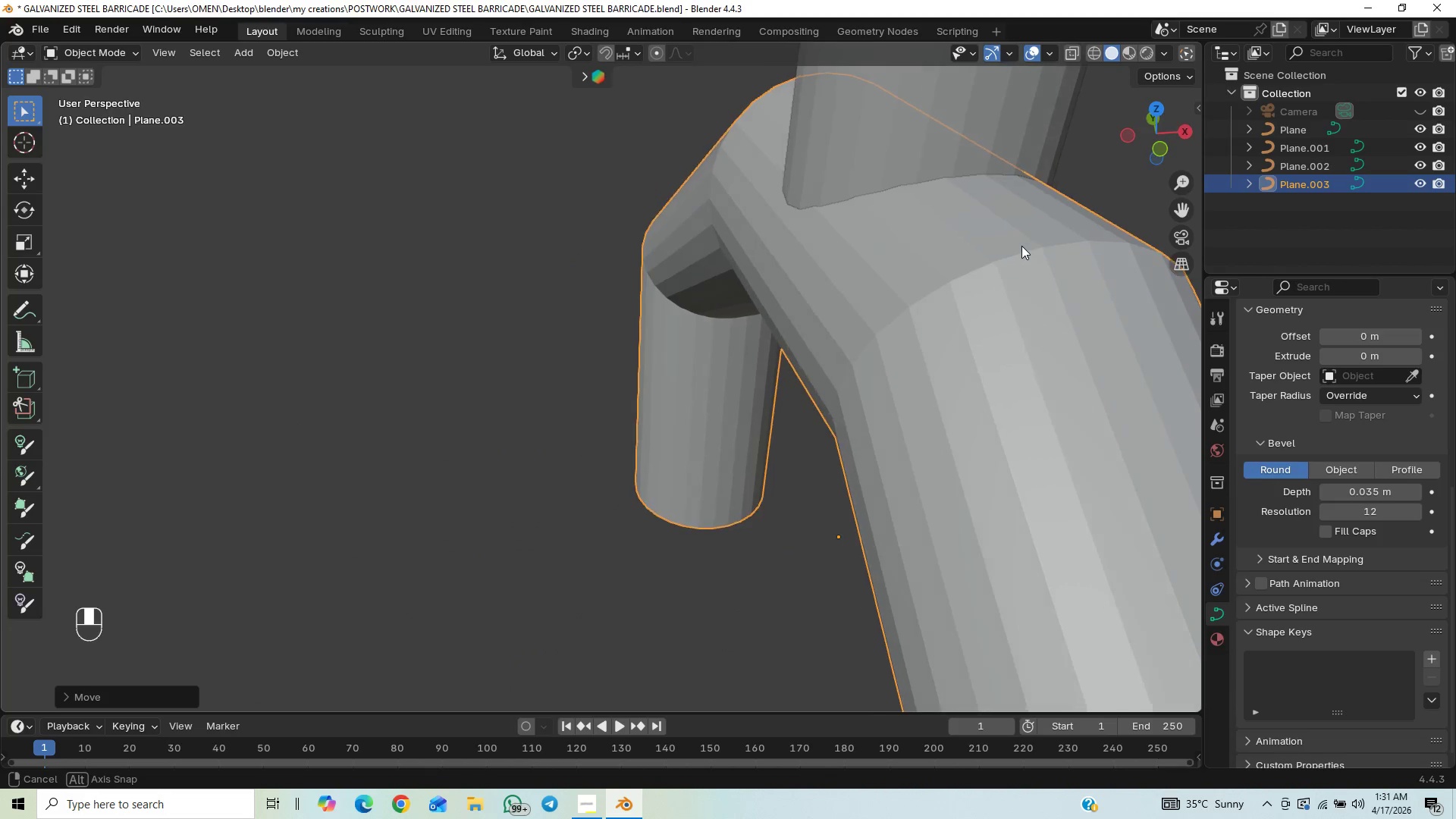 
middle_click([899, 258])
 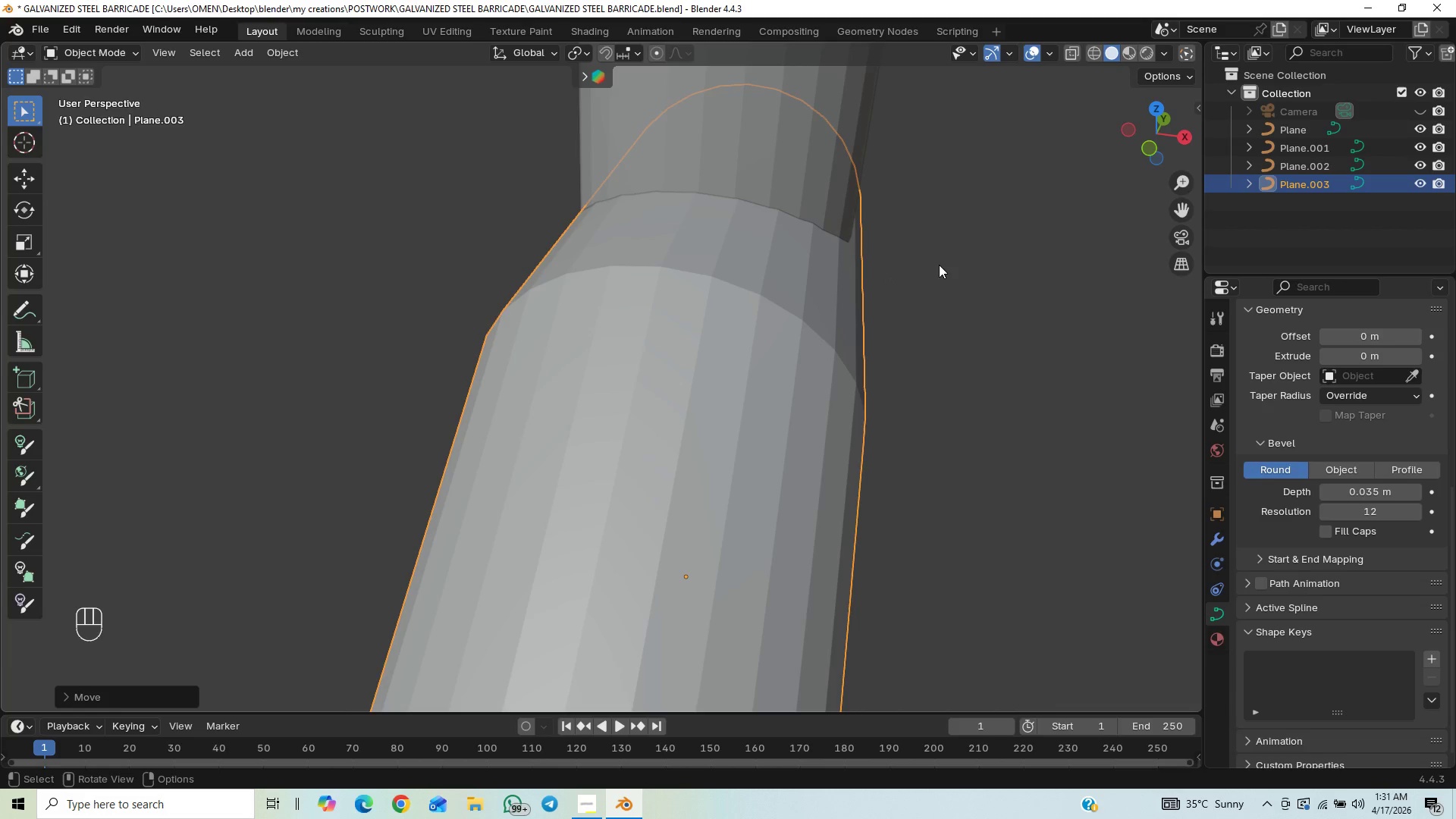 
type(GX)
 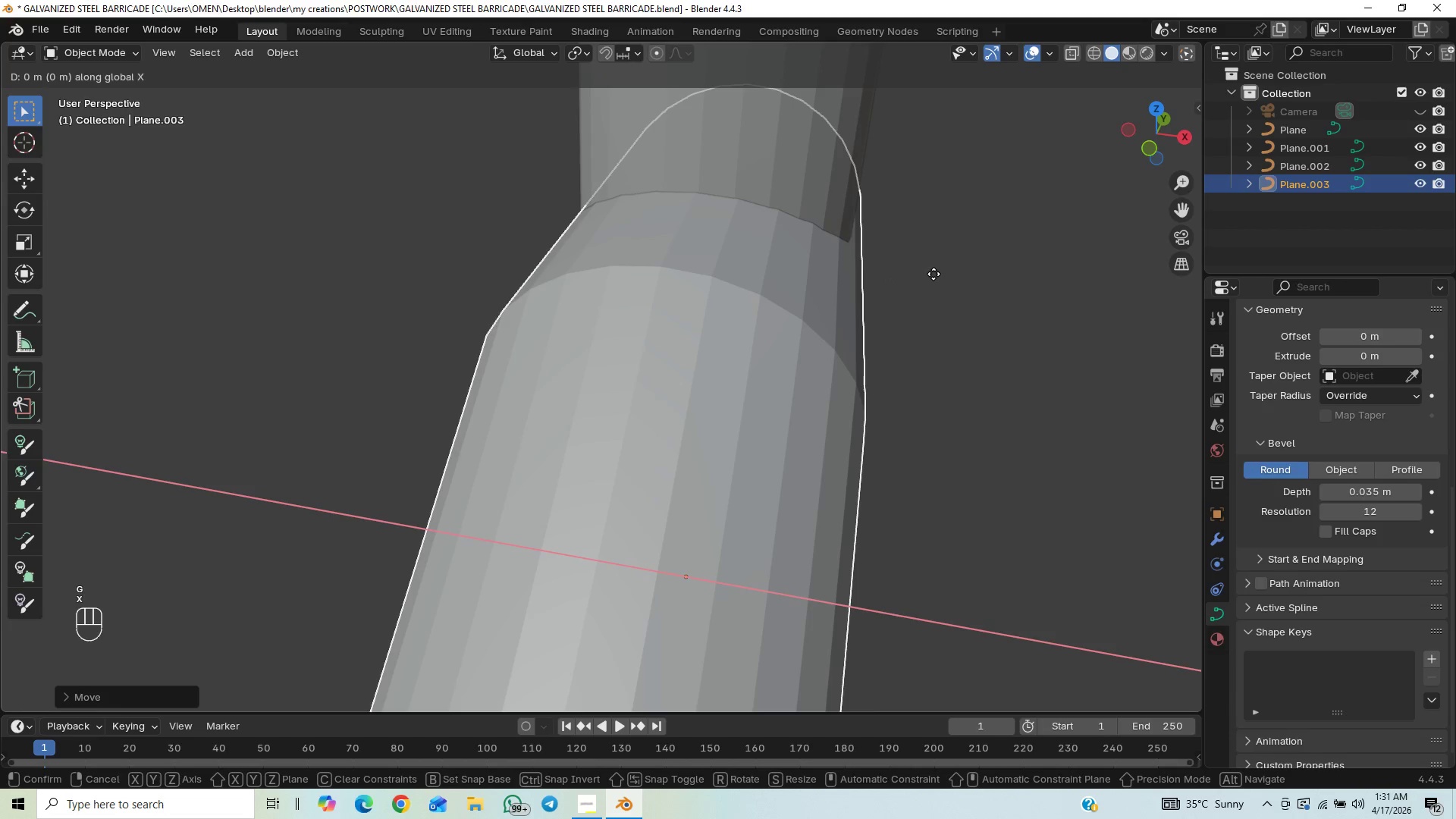 
hold_key(key=ShiftLeft, duration=1.51)
 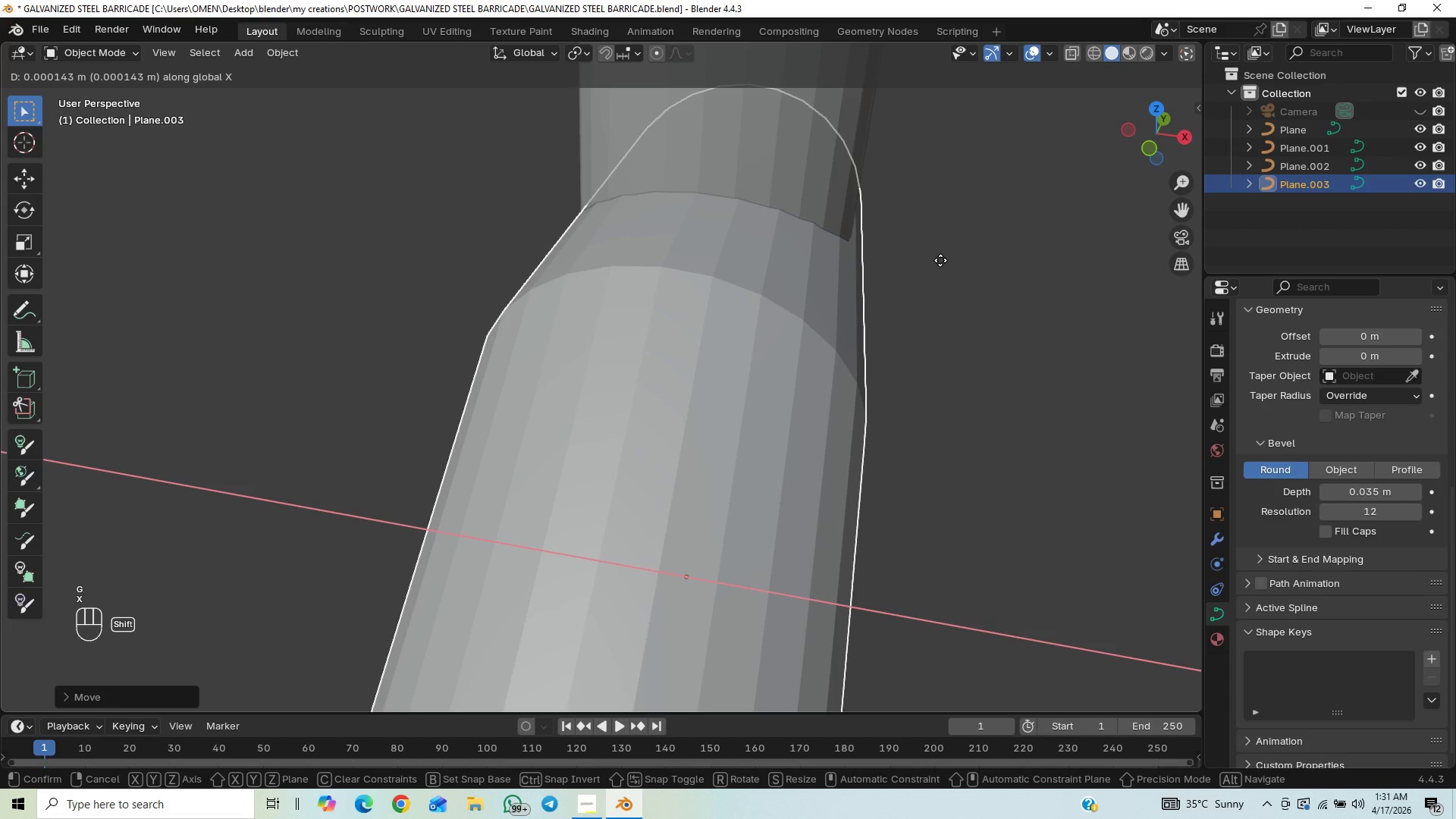 
hold_key(key=ShiftLeft, duration=1.52)
 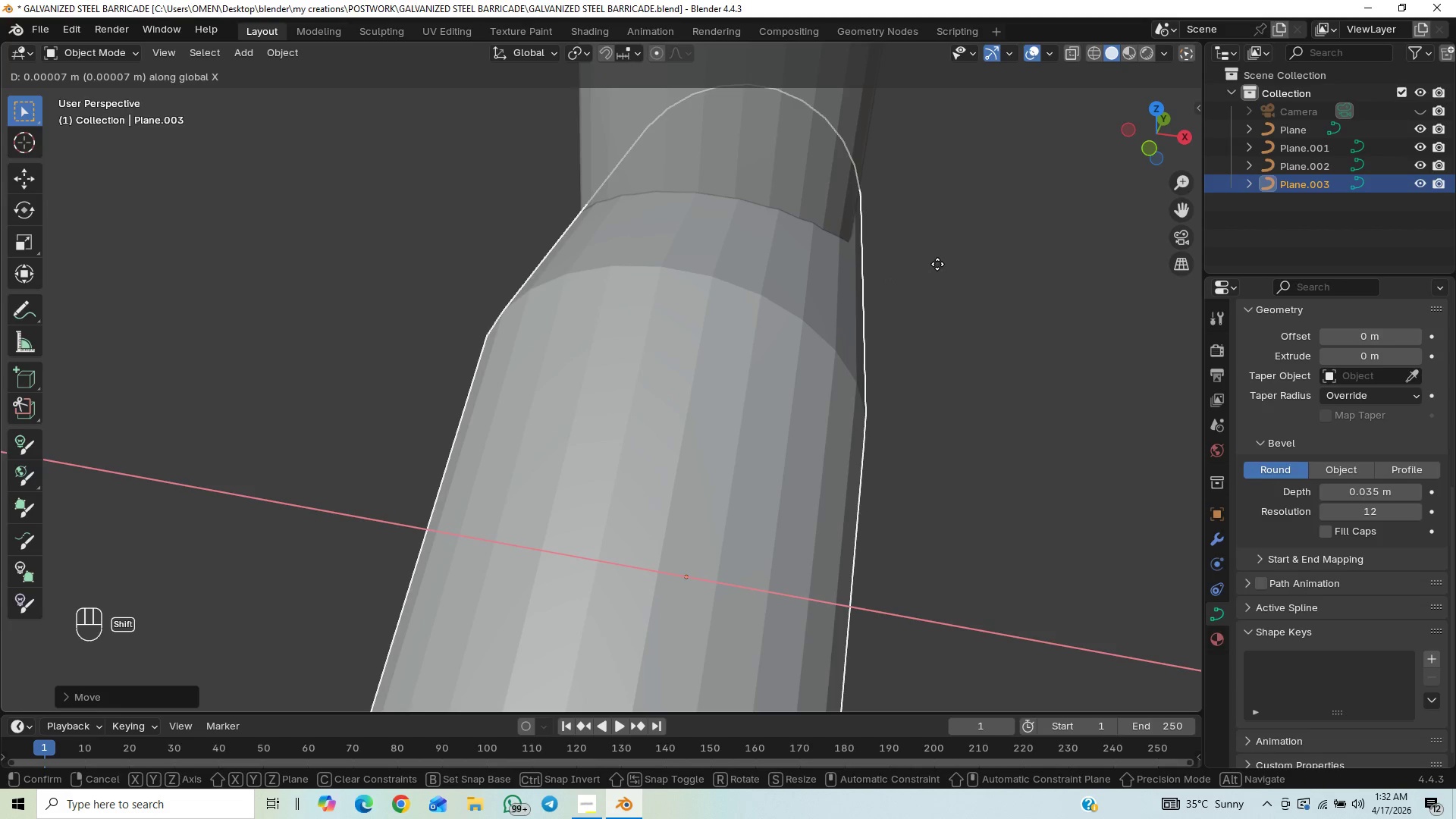 
hold_key(key=ShiftLeft, duration=1.5)
 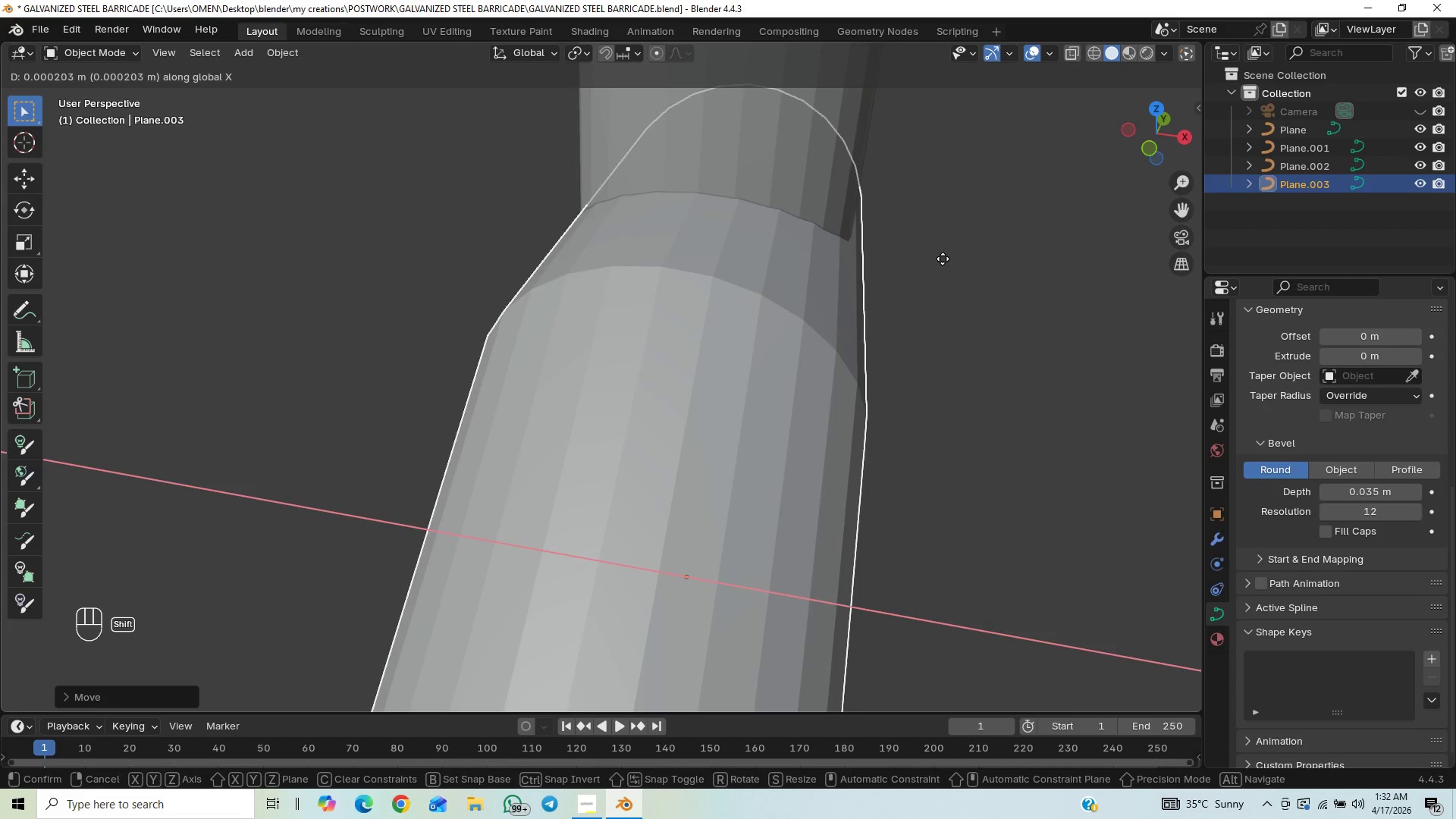 
hold_key(key=ShiftLeft, duration=1.51)
 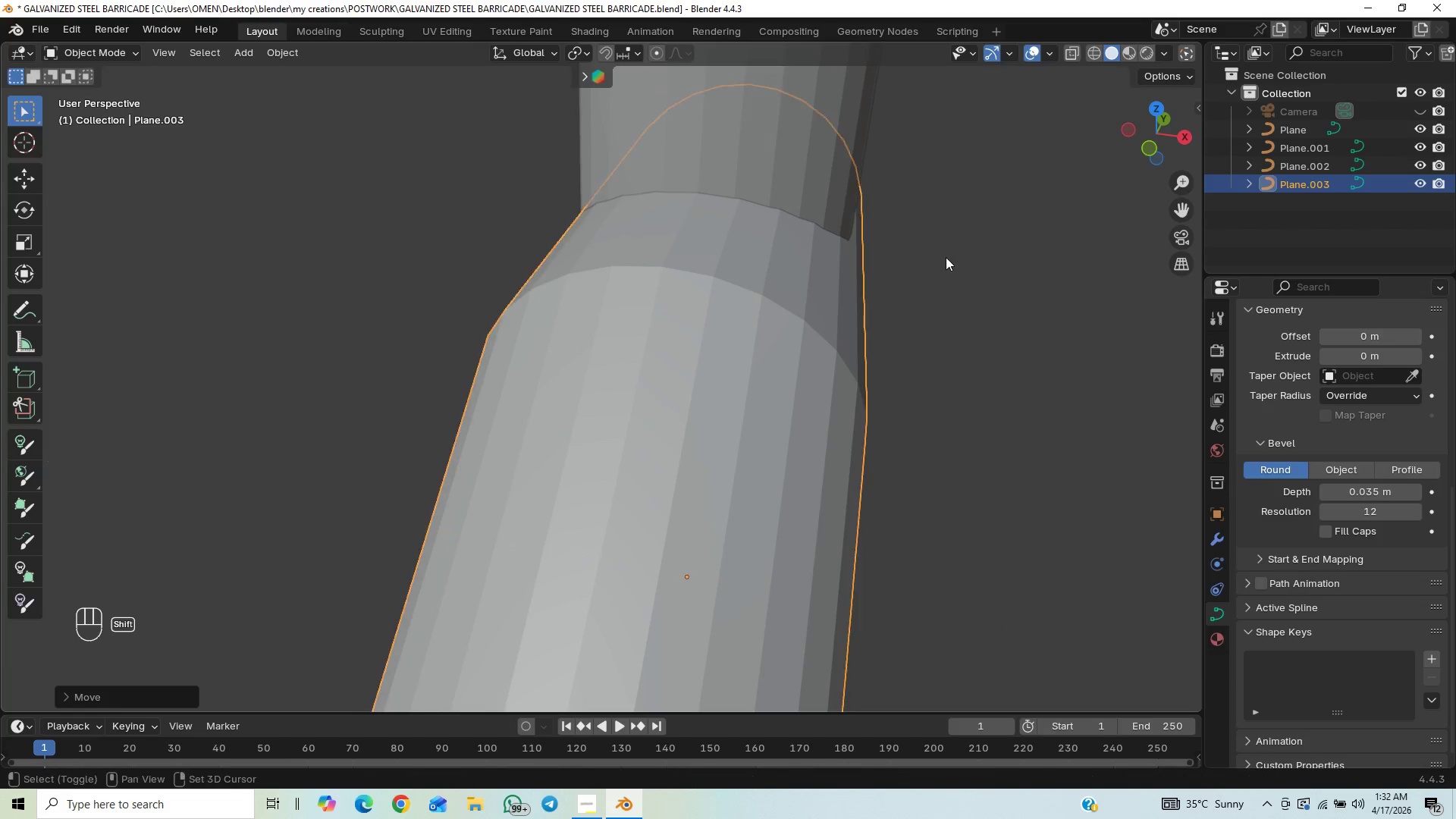 
hold_key(key=ShiftLeft, duration=0.73)
 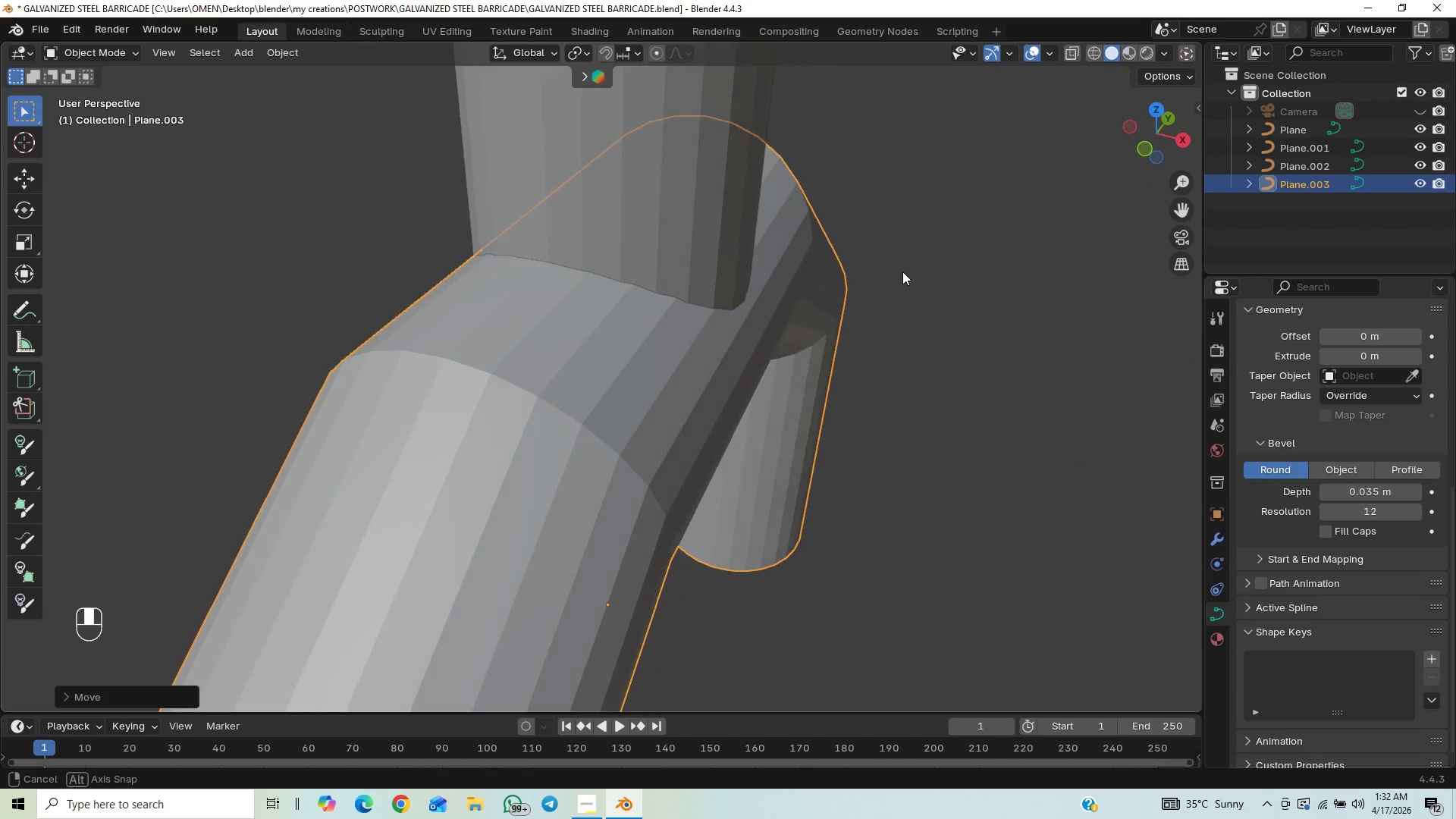 
key(Control+S)
 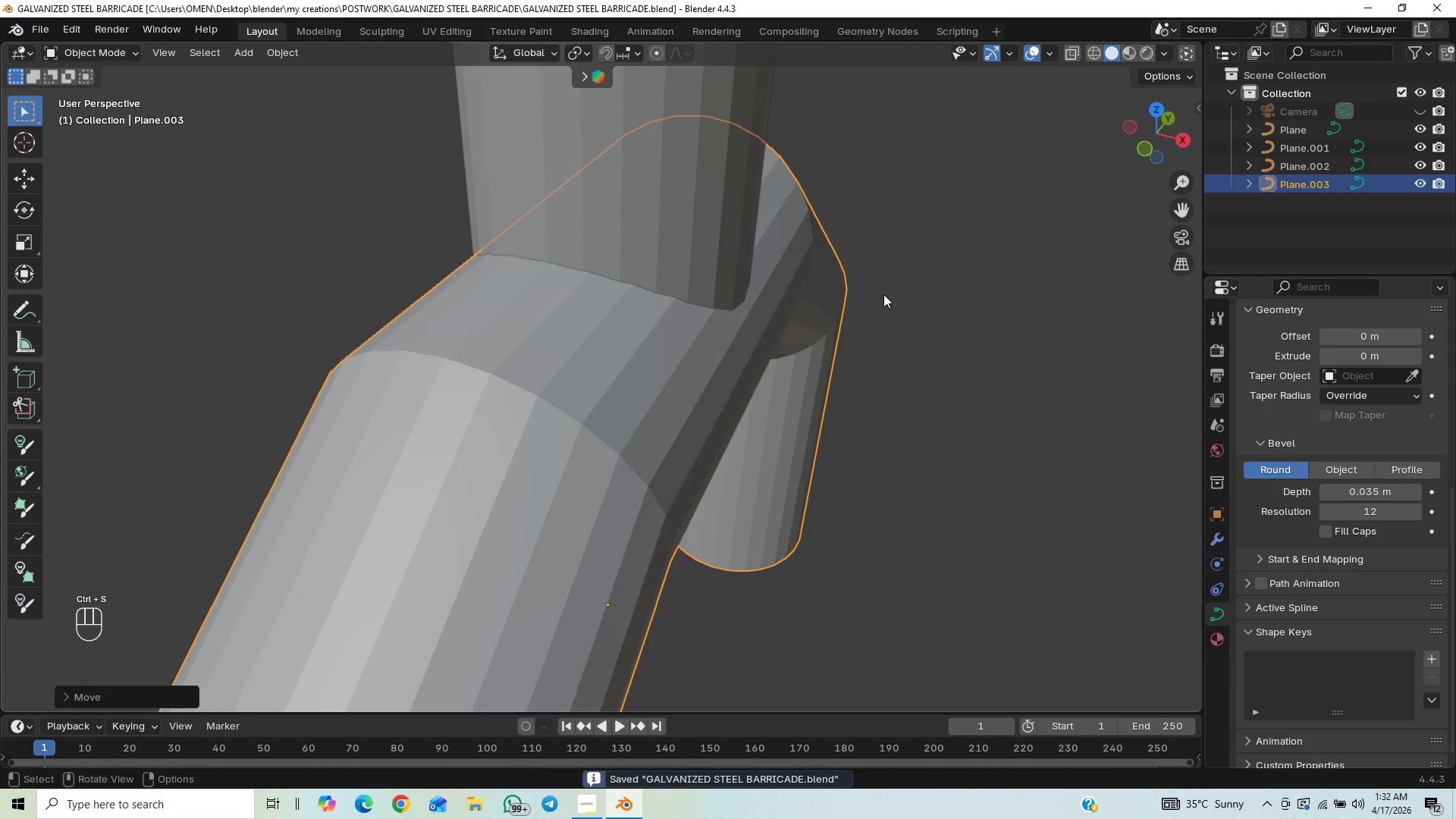 
hold_key(key=ControlLeft, duration=0.56)
 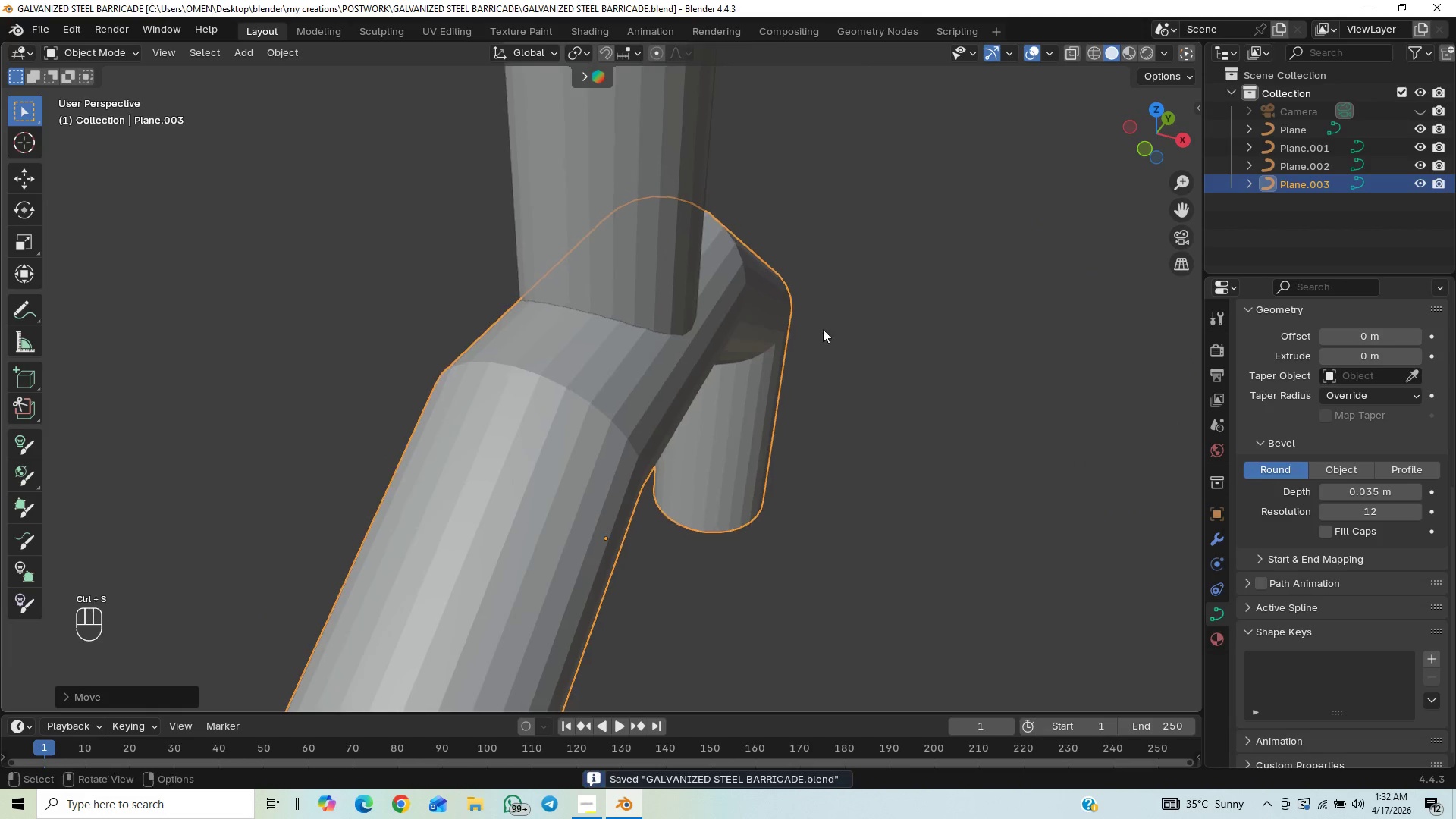 
hold_key(key=ControlLeft, duration=0.34)
 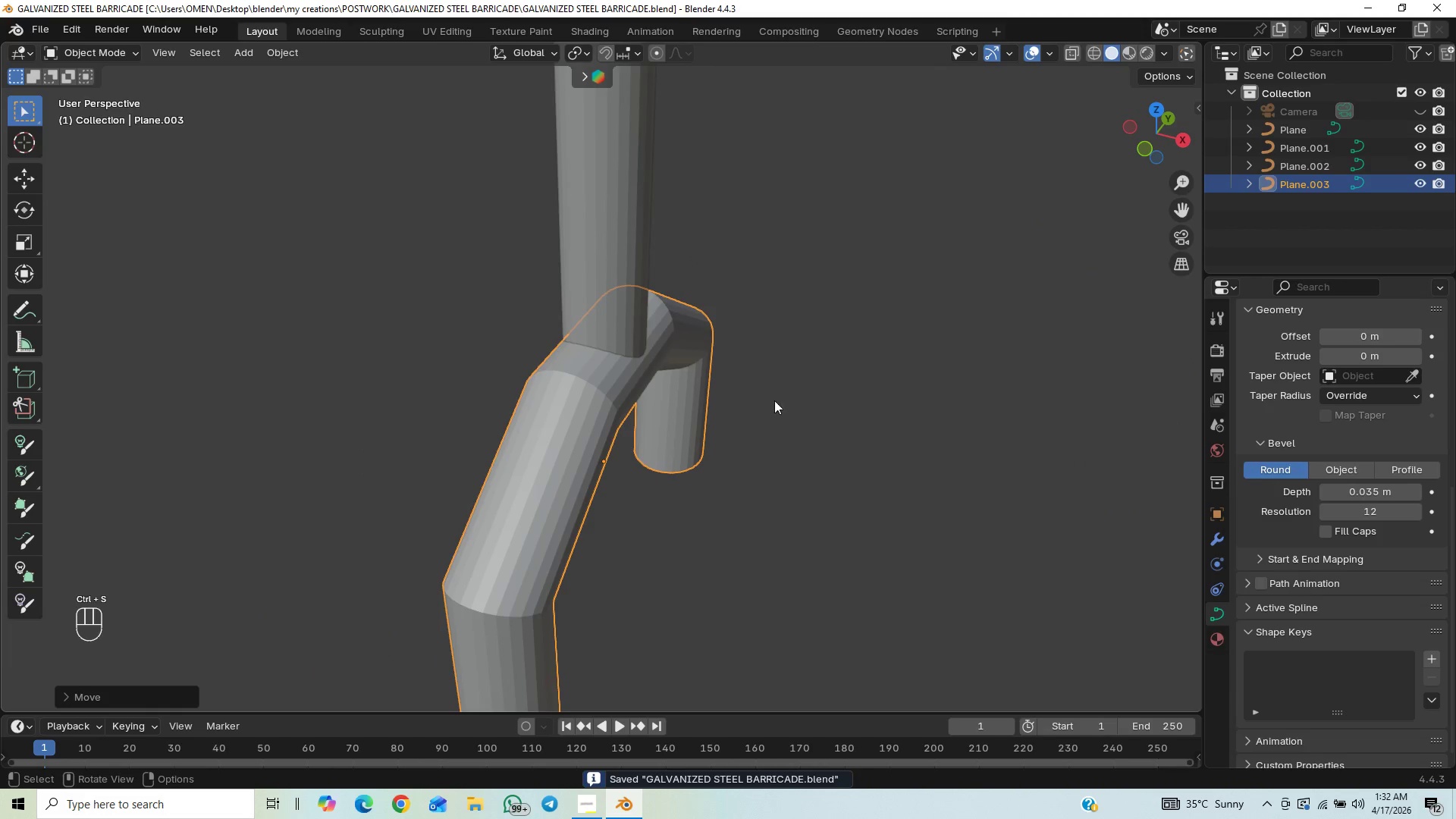 
left_click([791, 391])
 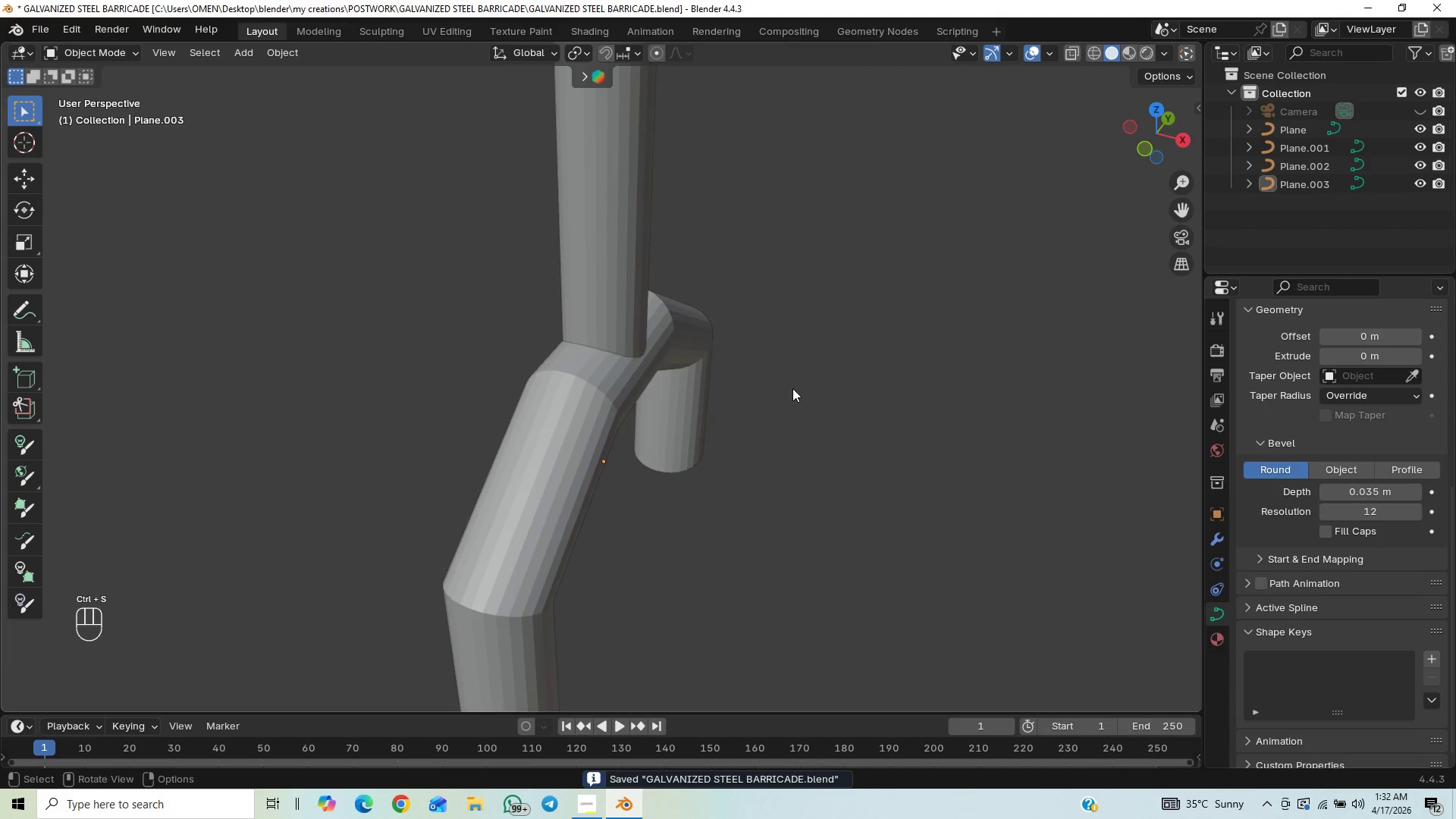 
hold_key(key=ControlLeft, duration=0.45)
 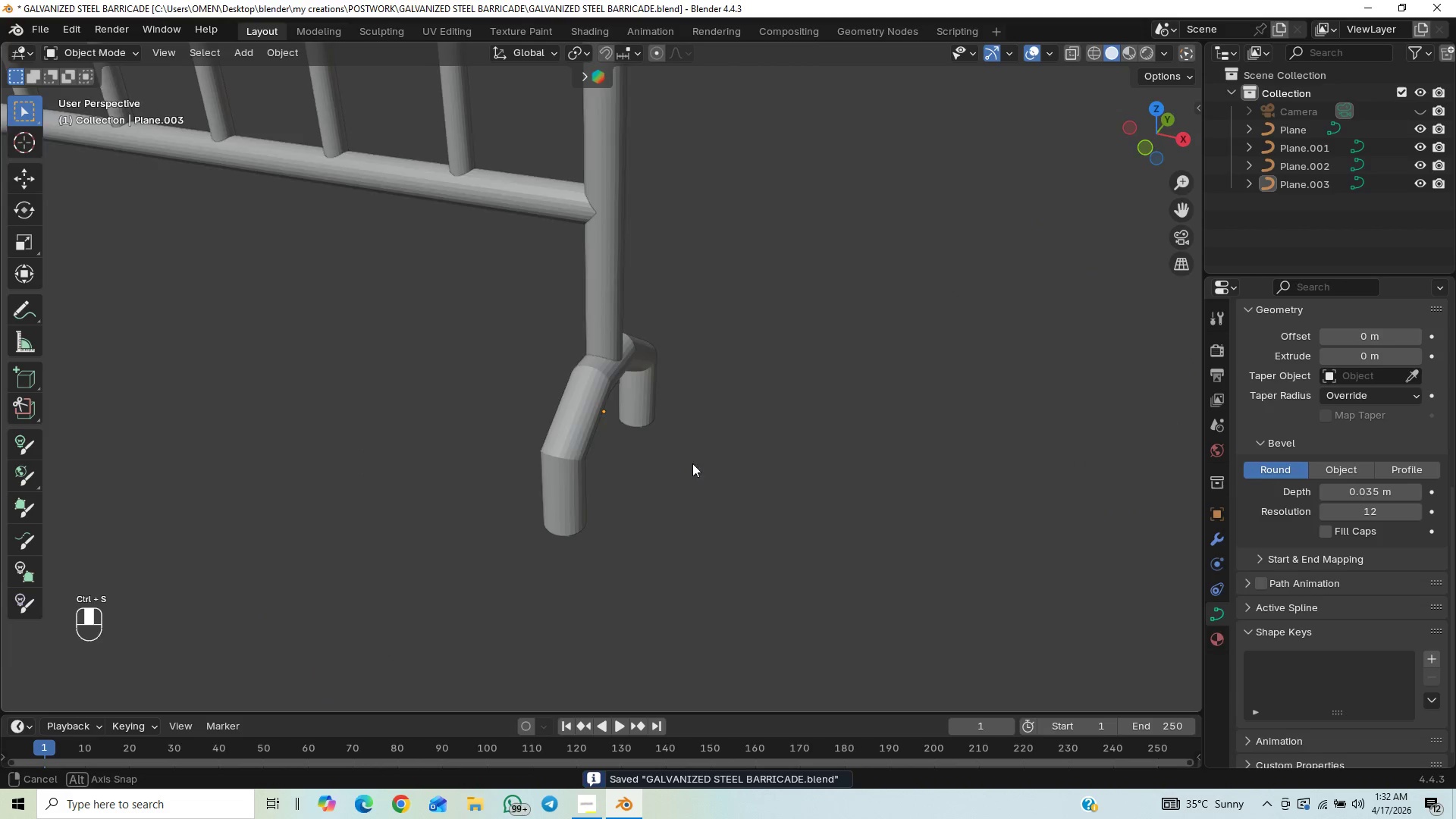 
hold_key(key=ControlLeft, duration=0.48)
 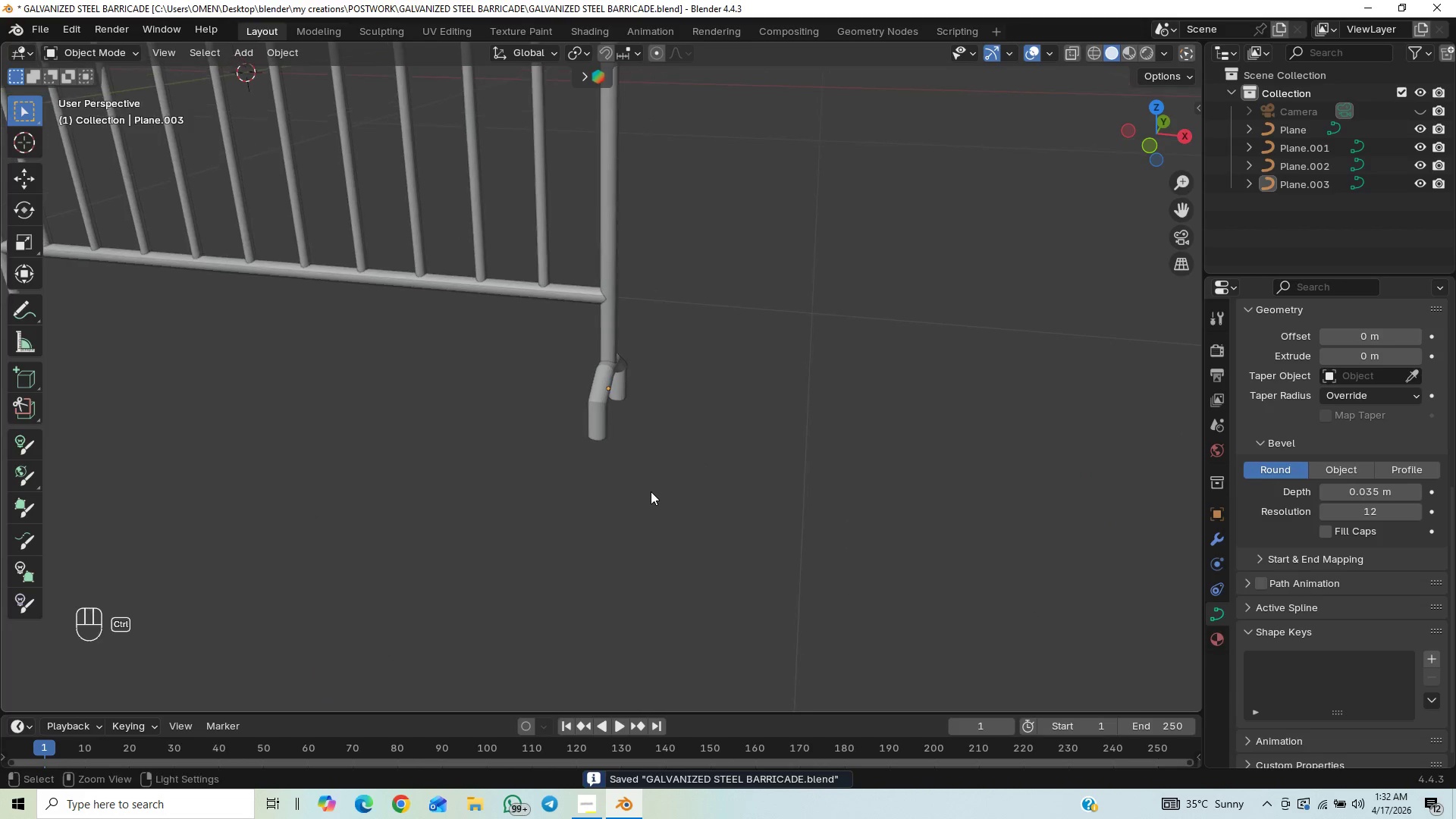 
hold_key(key=ControlLeft, duration=0.38)
 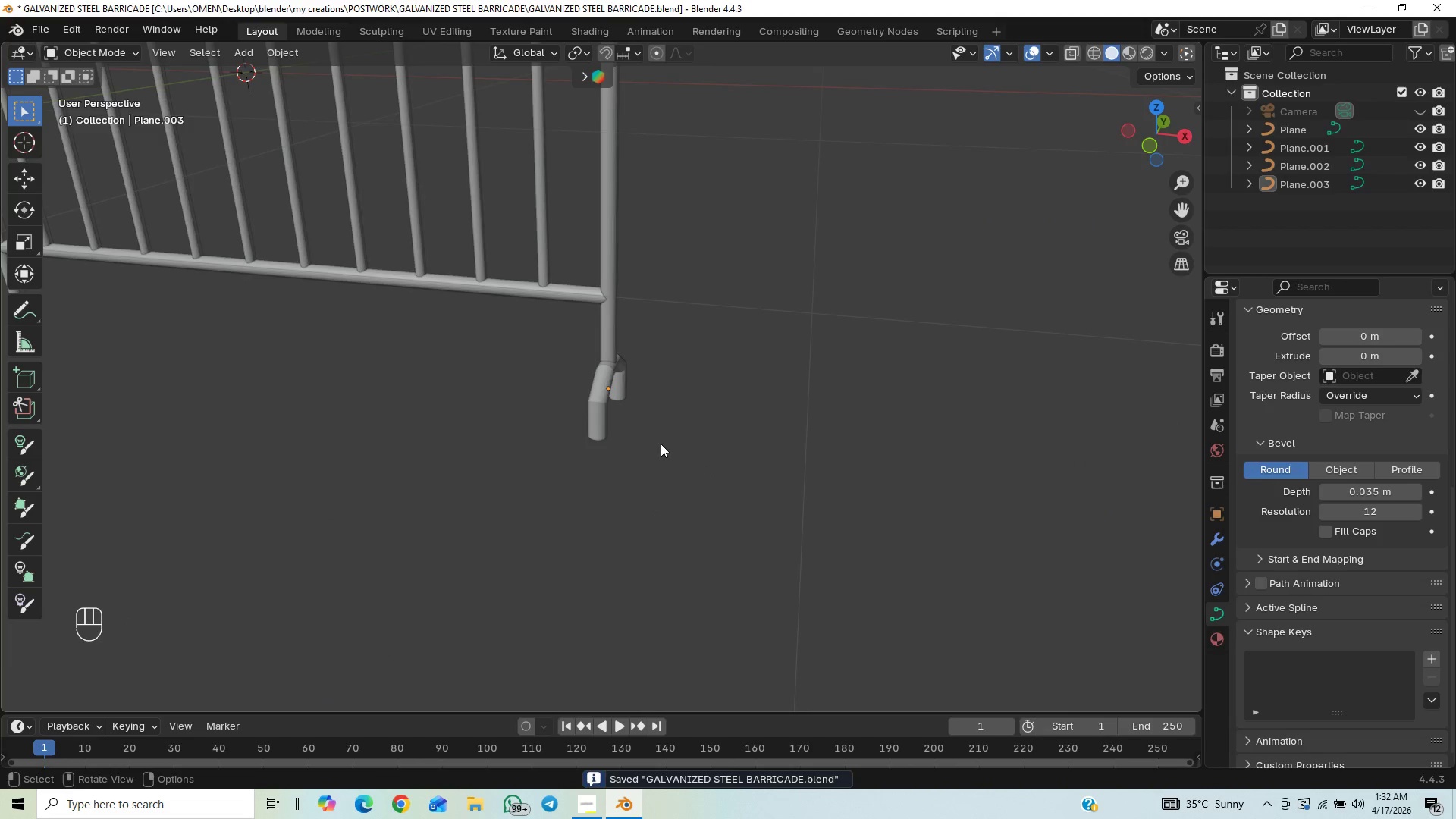 
scroll: coordinate [708, 440], scroll_direction: up, amount: 1.0
 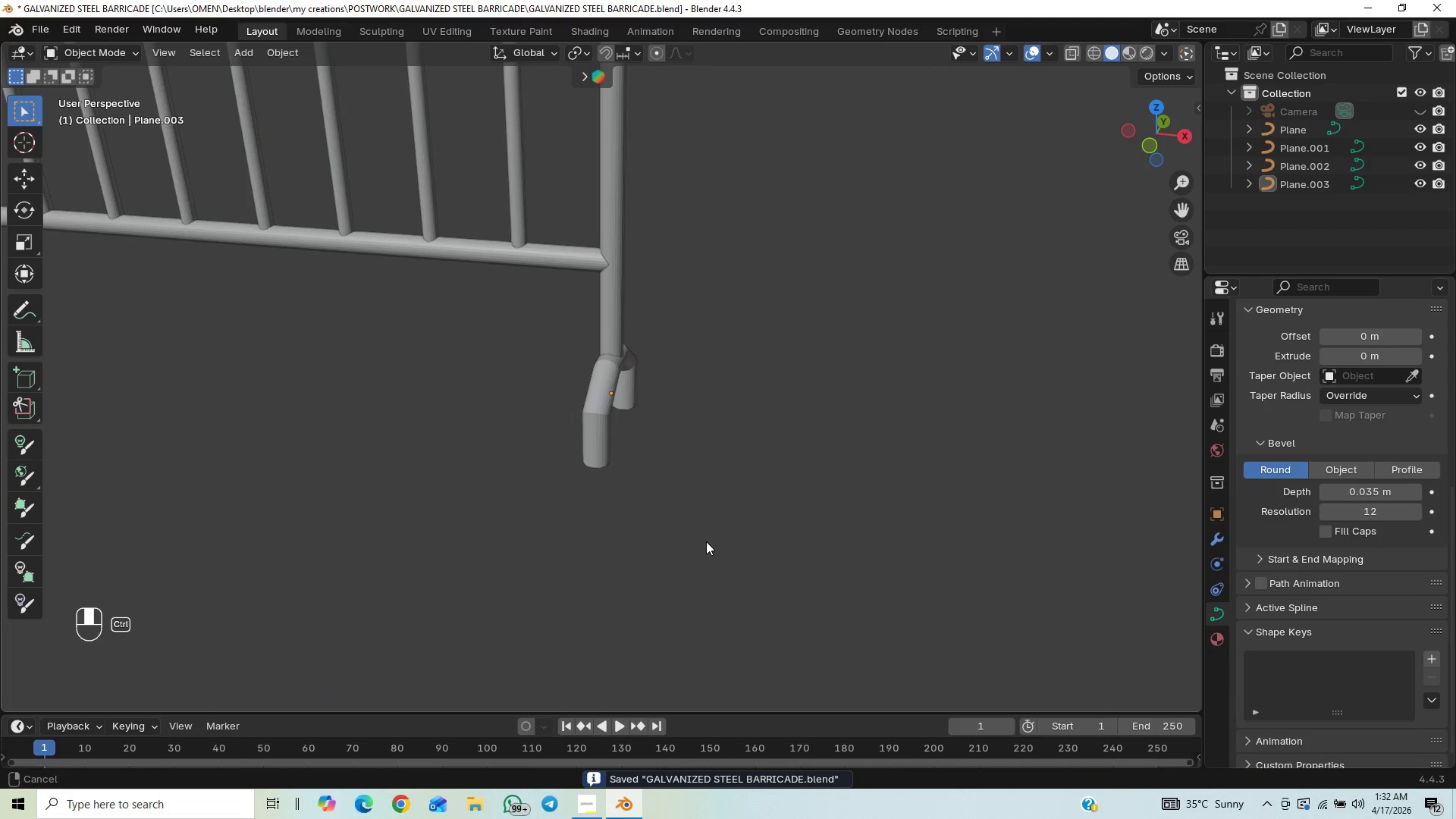 
hold_key(key=ControlLeft, duration=0.33)
 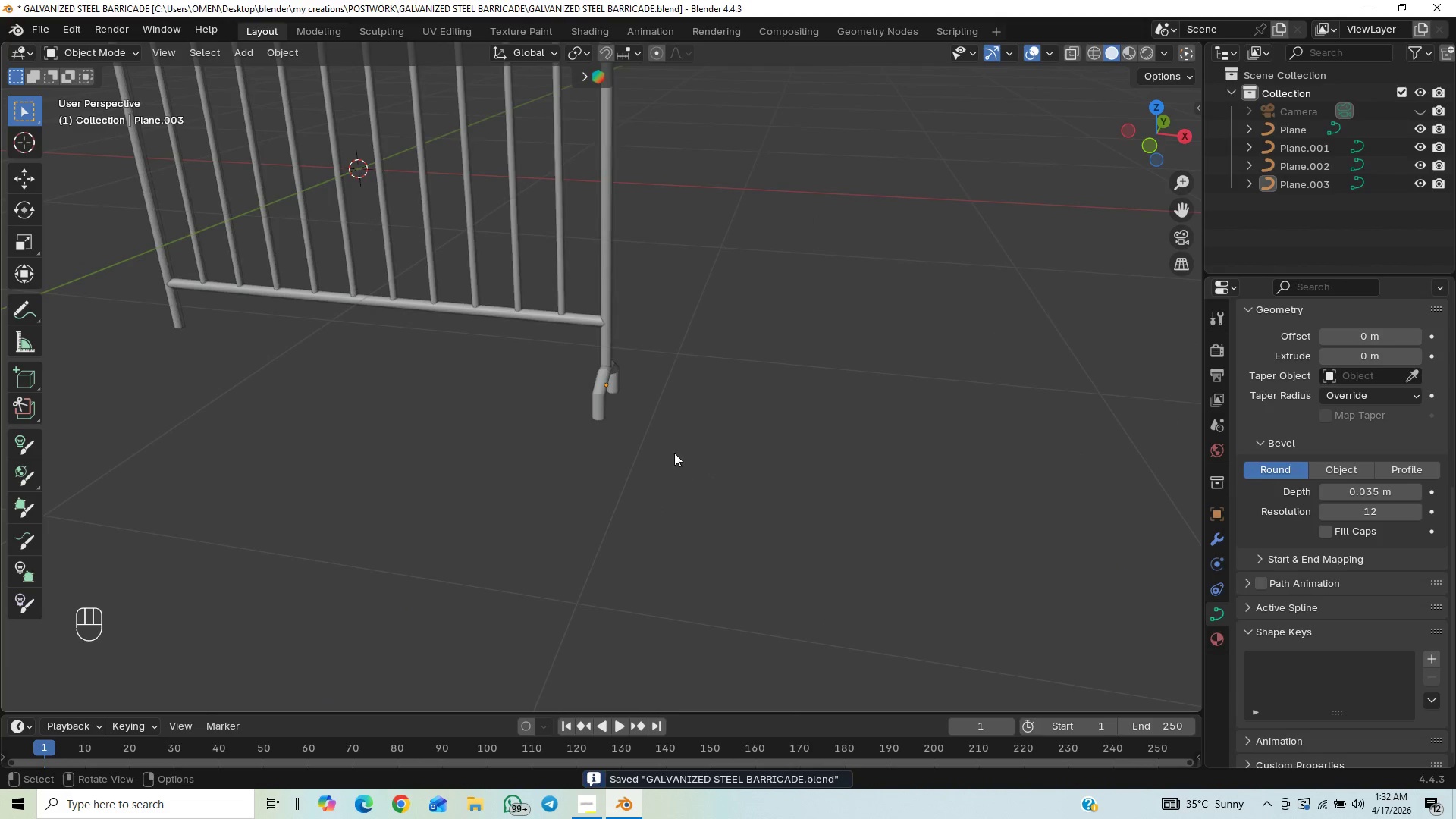 
hold_key(key=ControlLeft, duration=0.34)
scroll: coordinate [689, 327], scroll_direction: up, amount: 3.0
 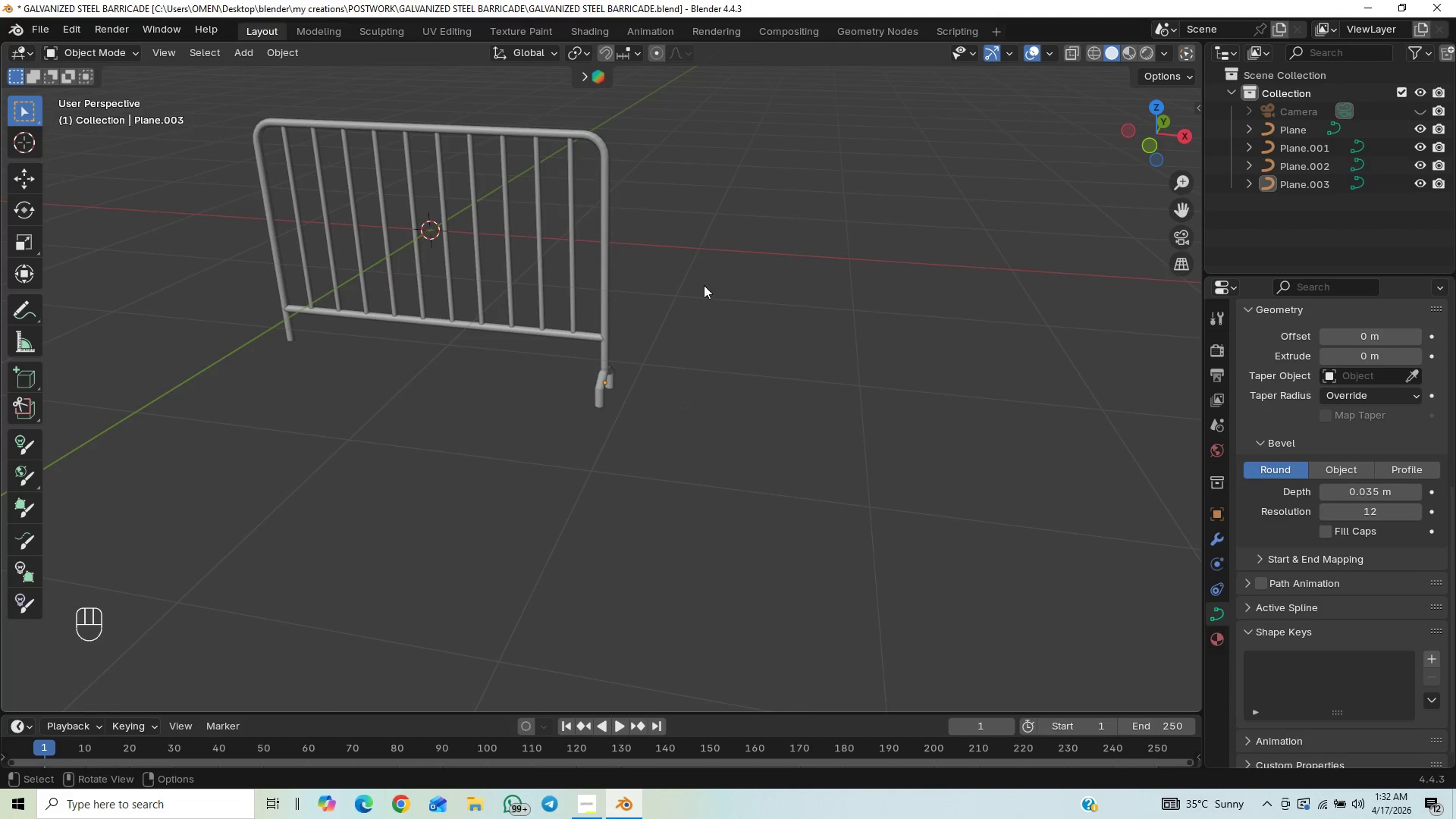 
key(Control+S)
 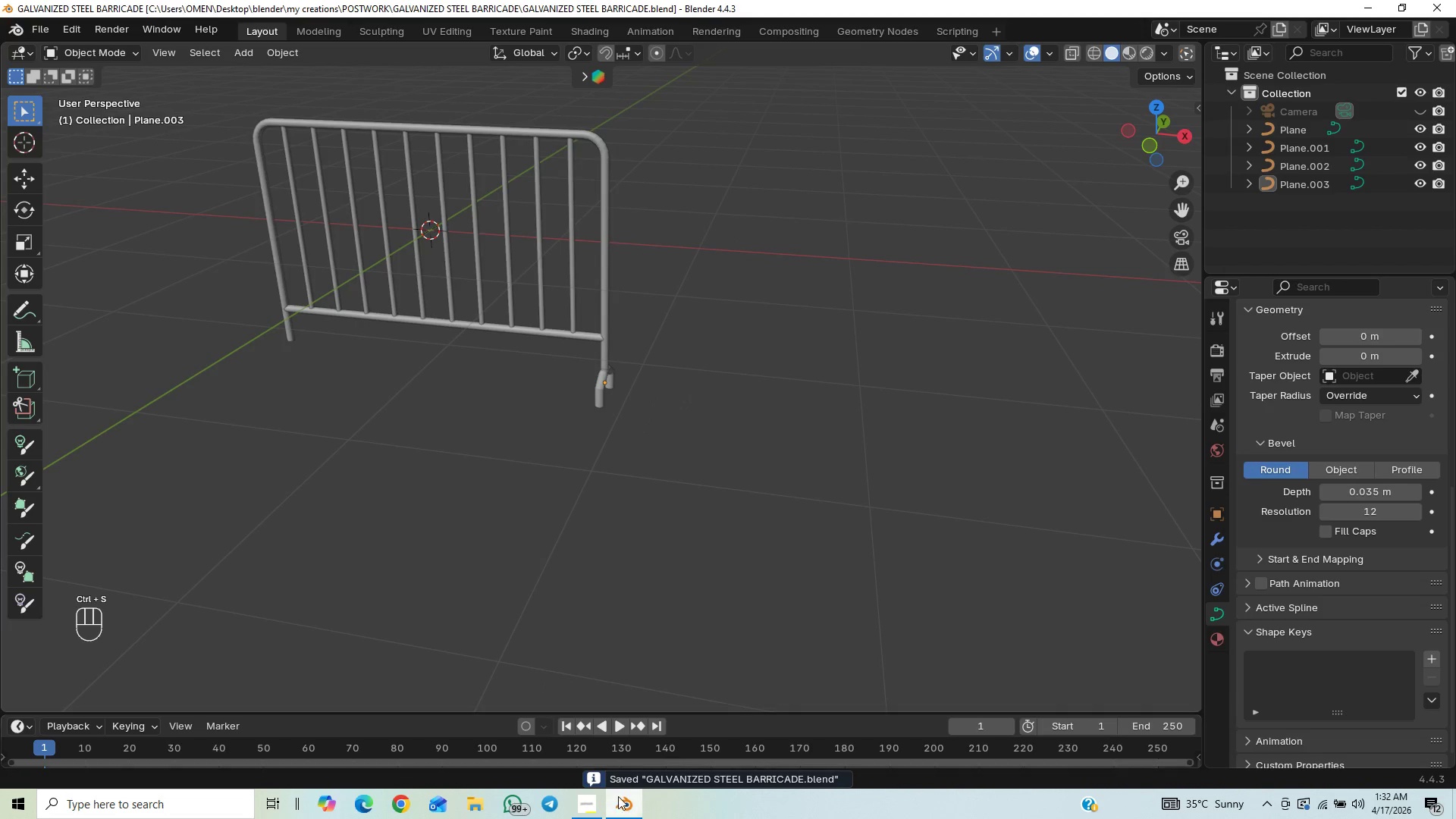 
left_click([594, 811])
 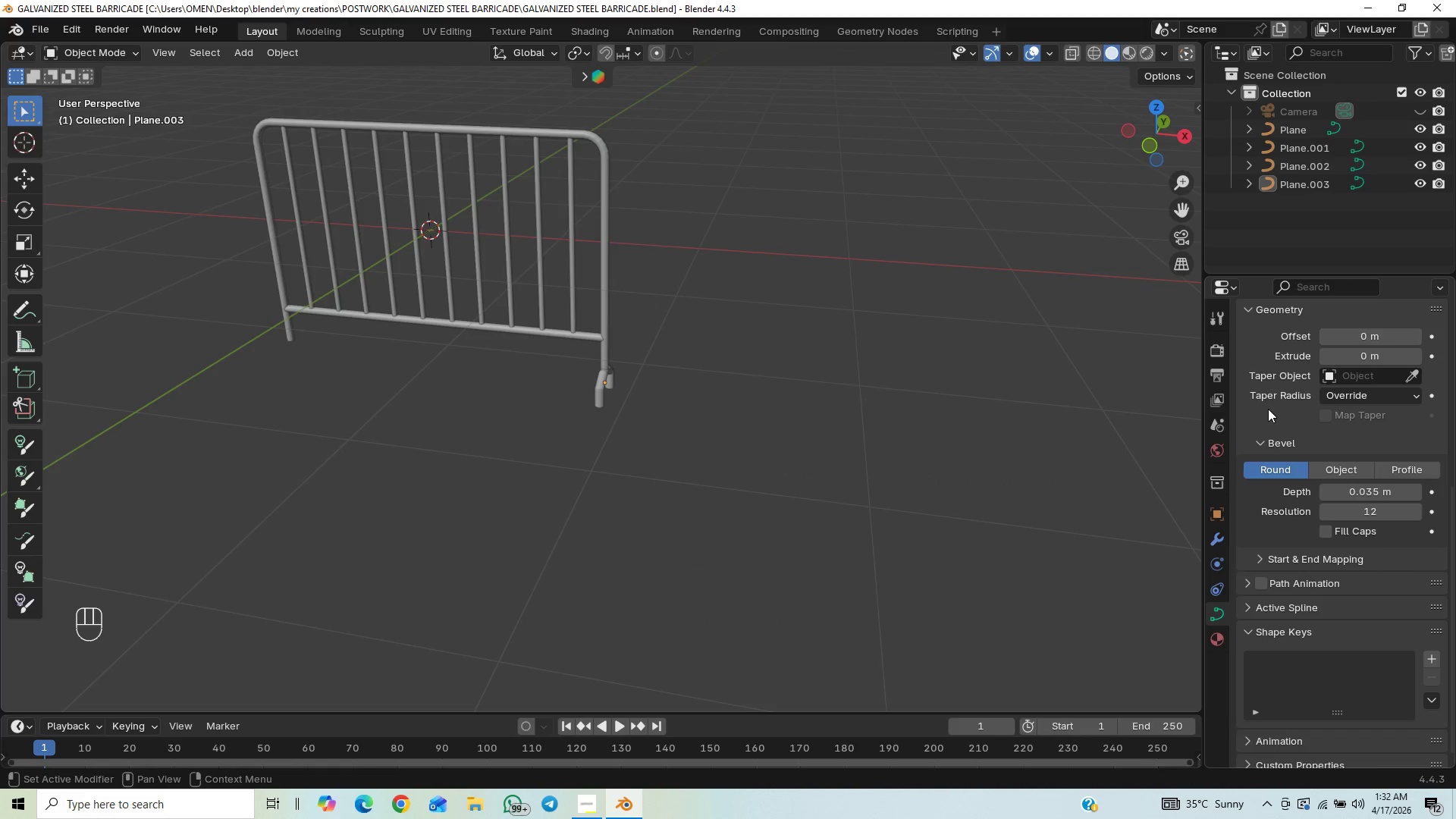 
wait(5.7)
 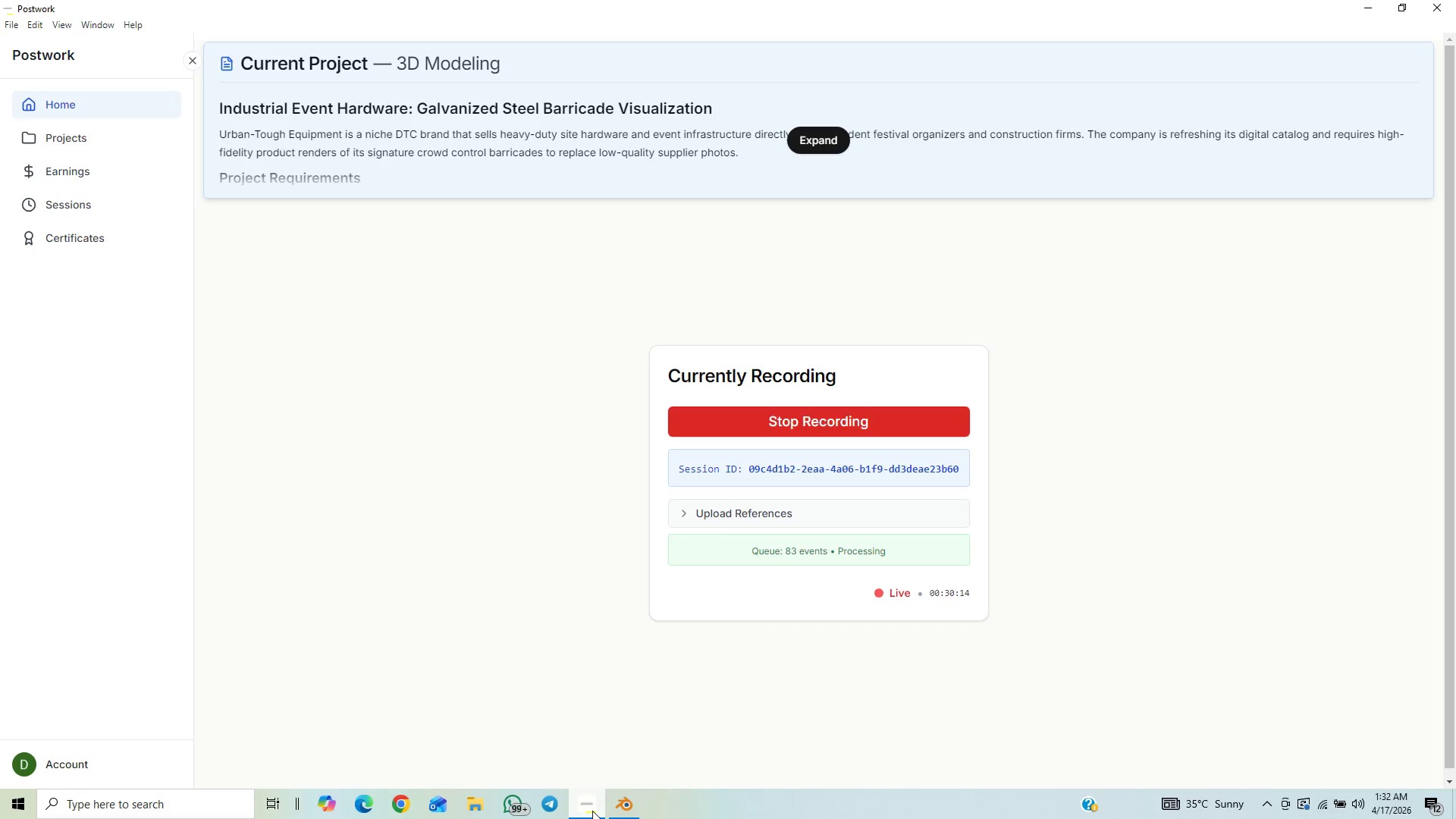 
left_click([595, 401])
 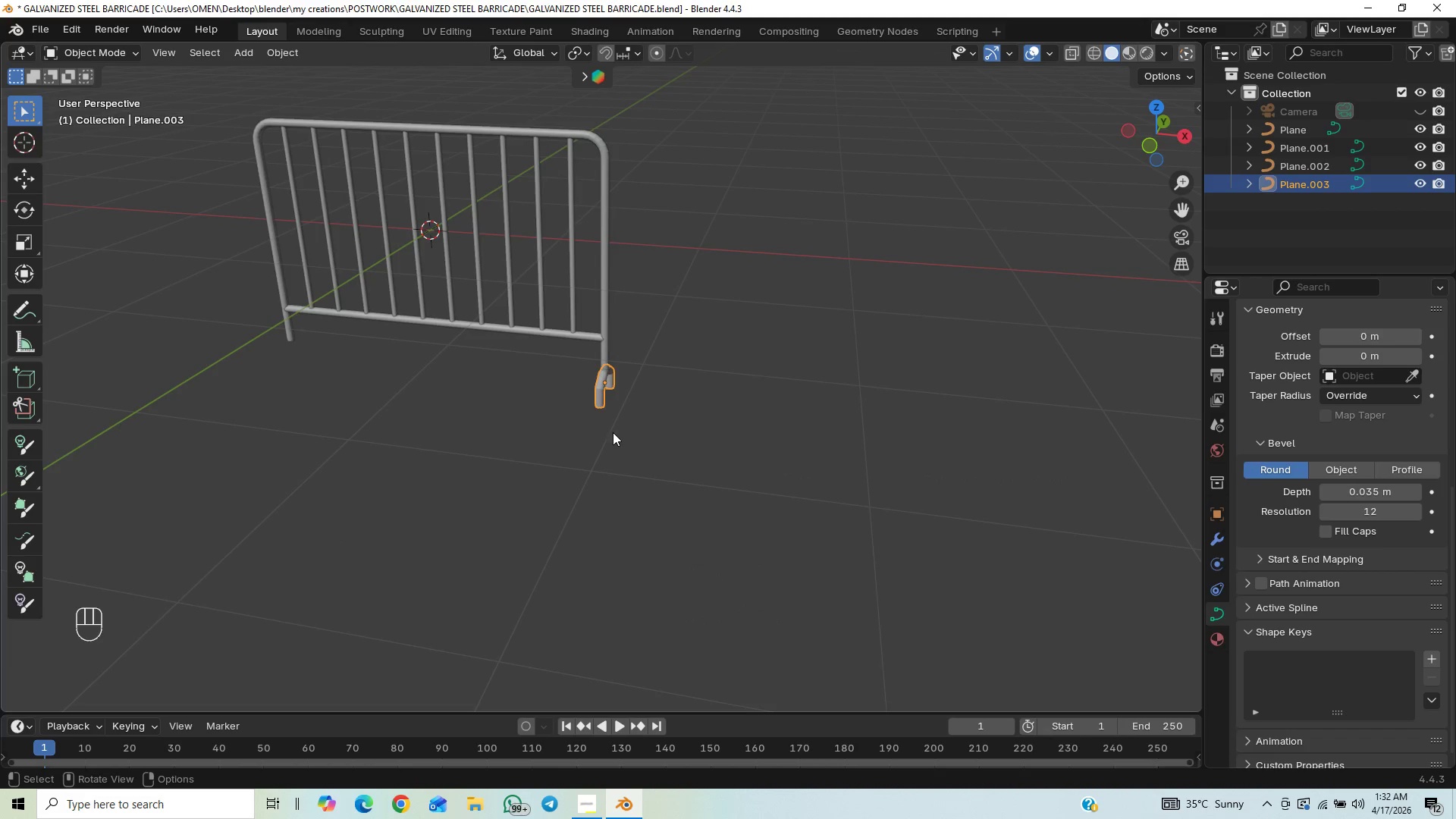 
key(Control+S)
 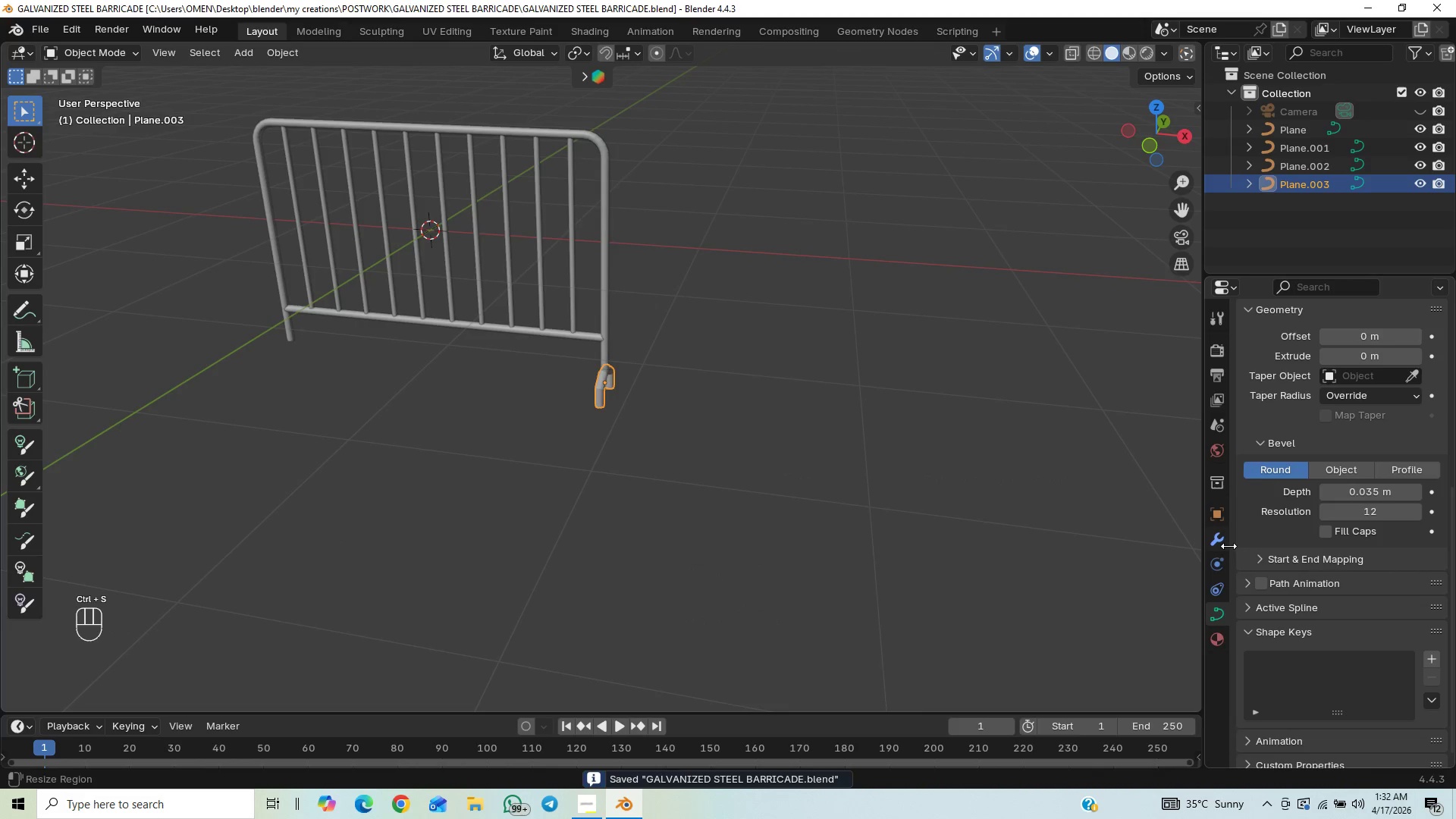 
left_click([1220, 538])
 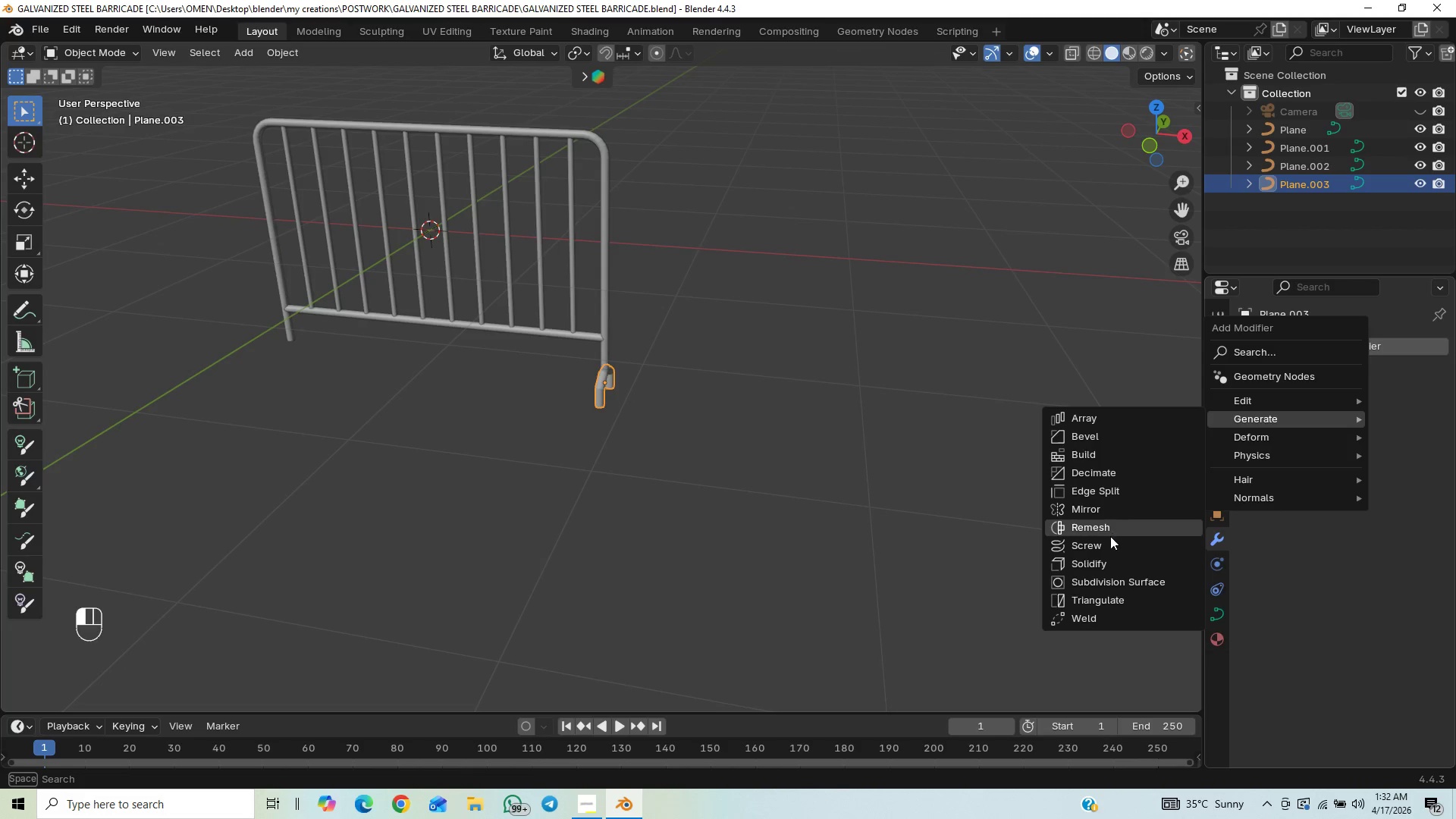 
wait(5.41)
 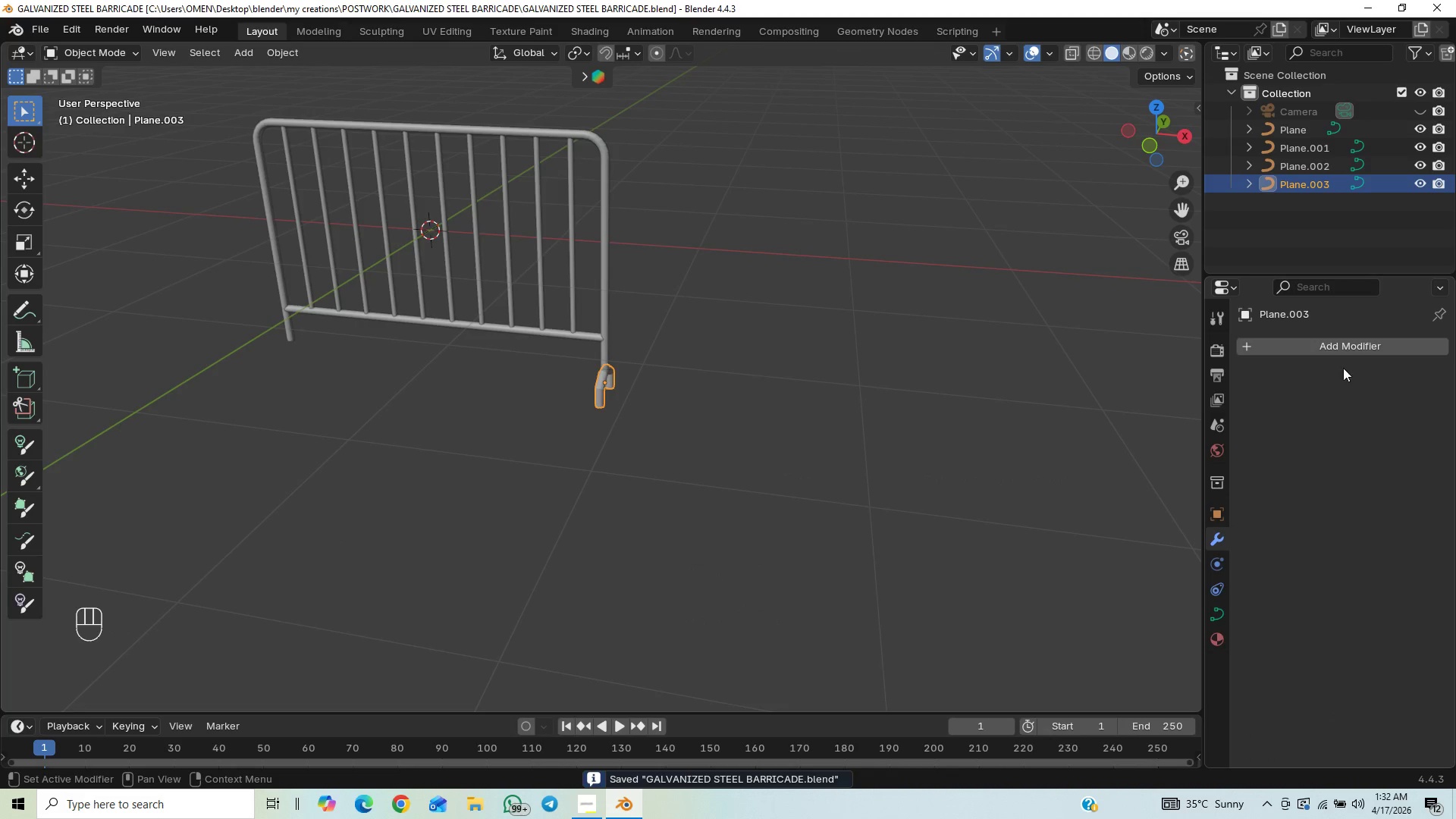 
left_click([1112, 506])
 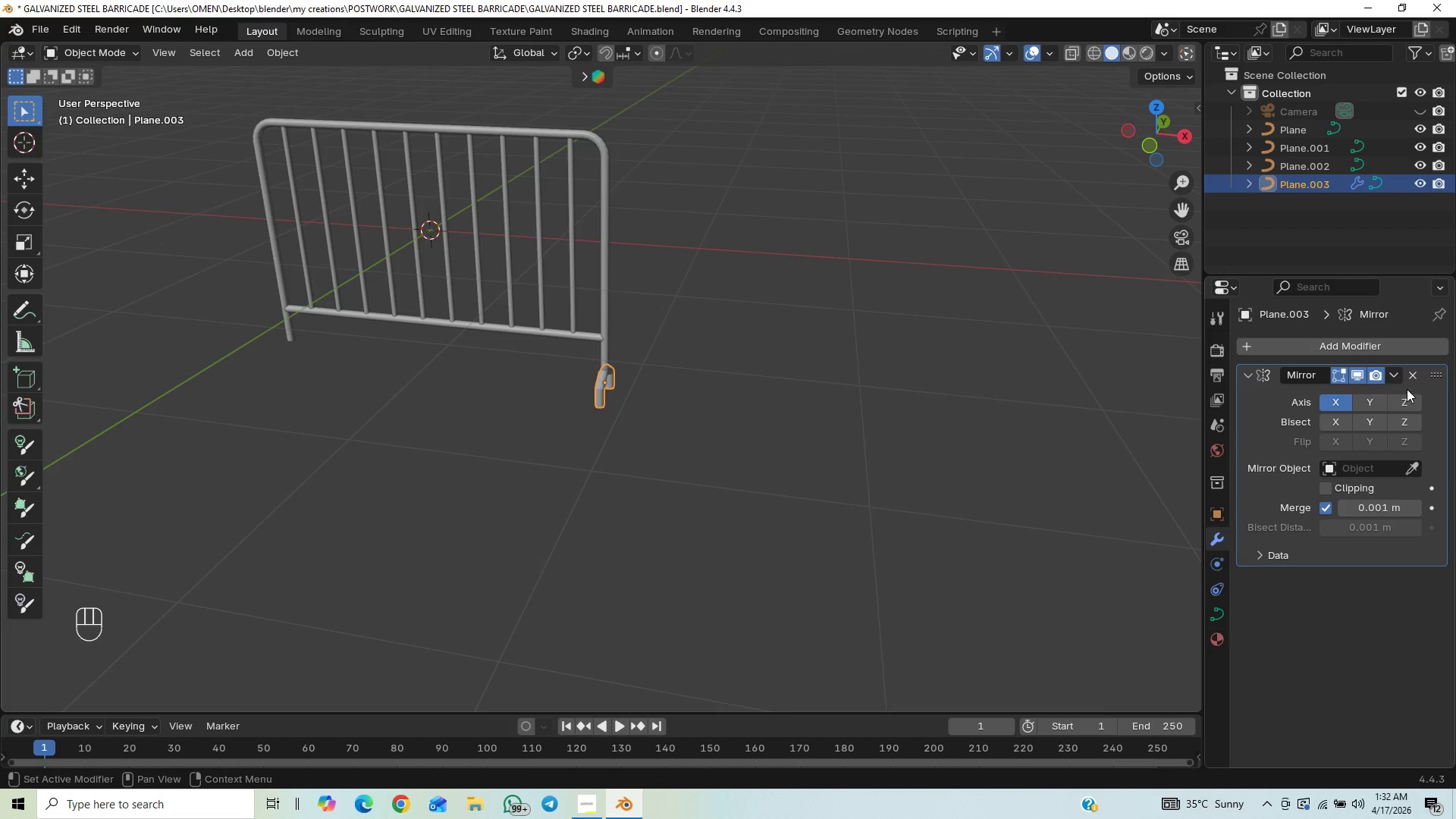 
left_click([1417, 466])
 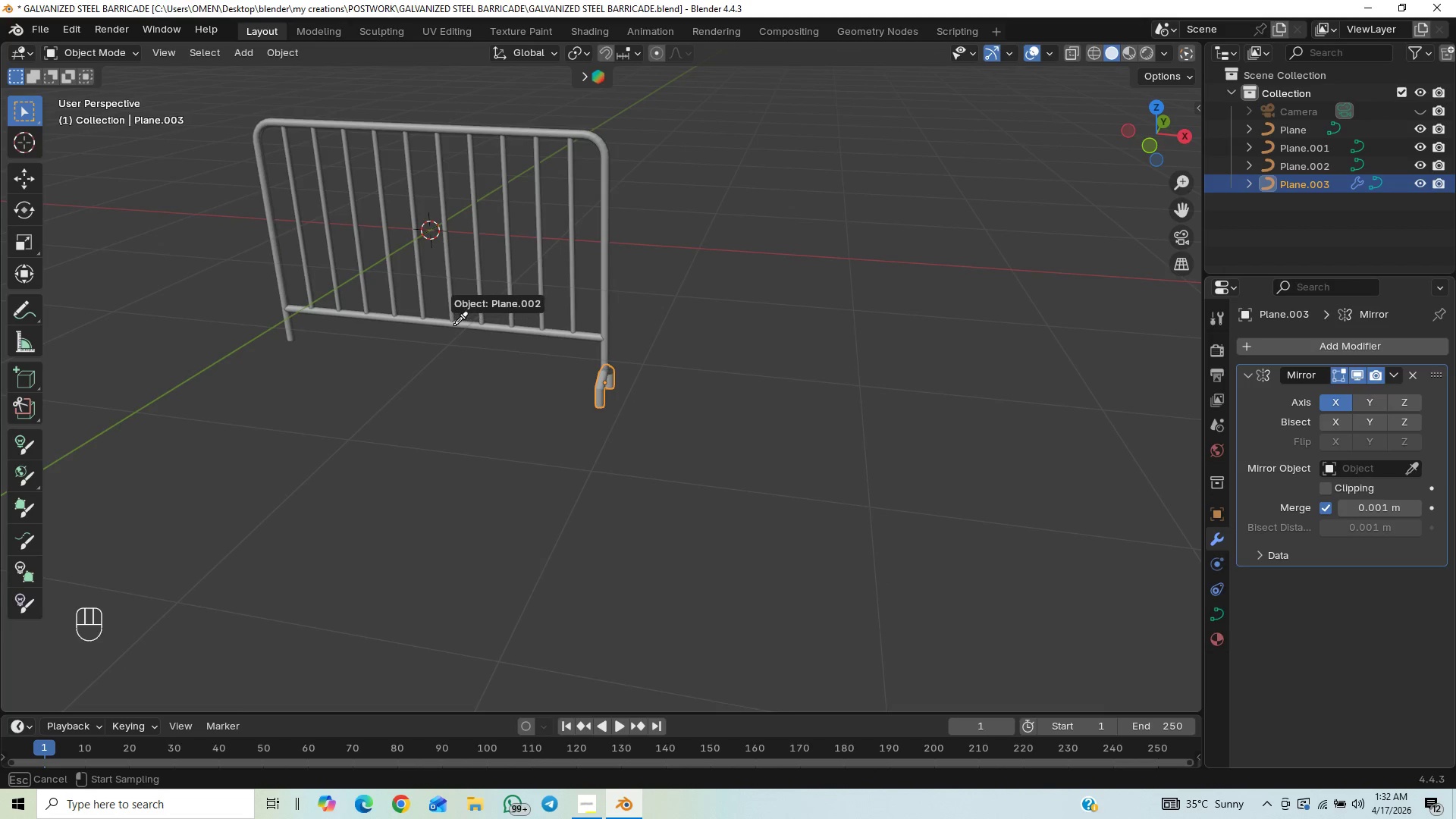 
left_click([455, 323])
 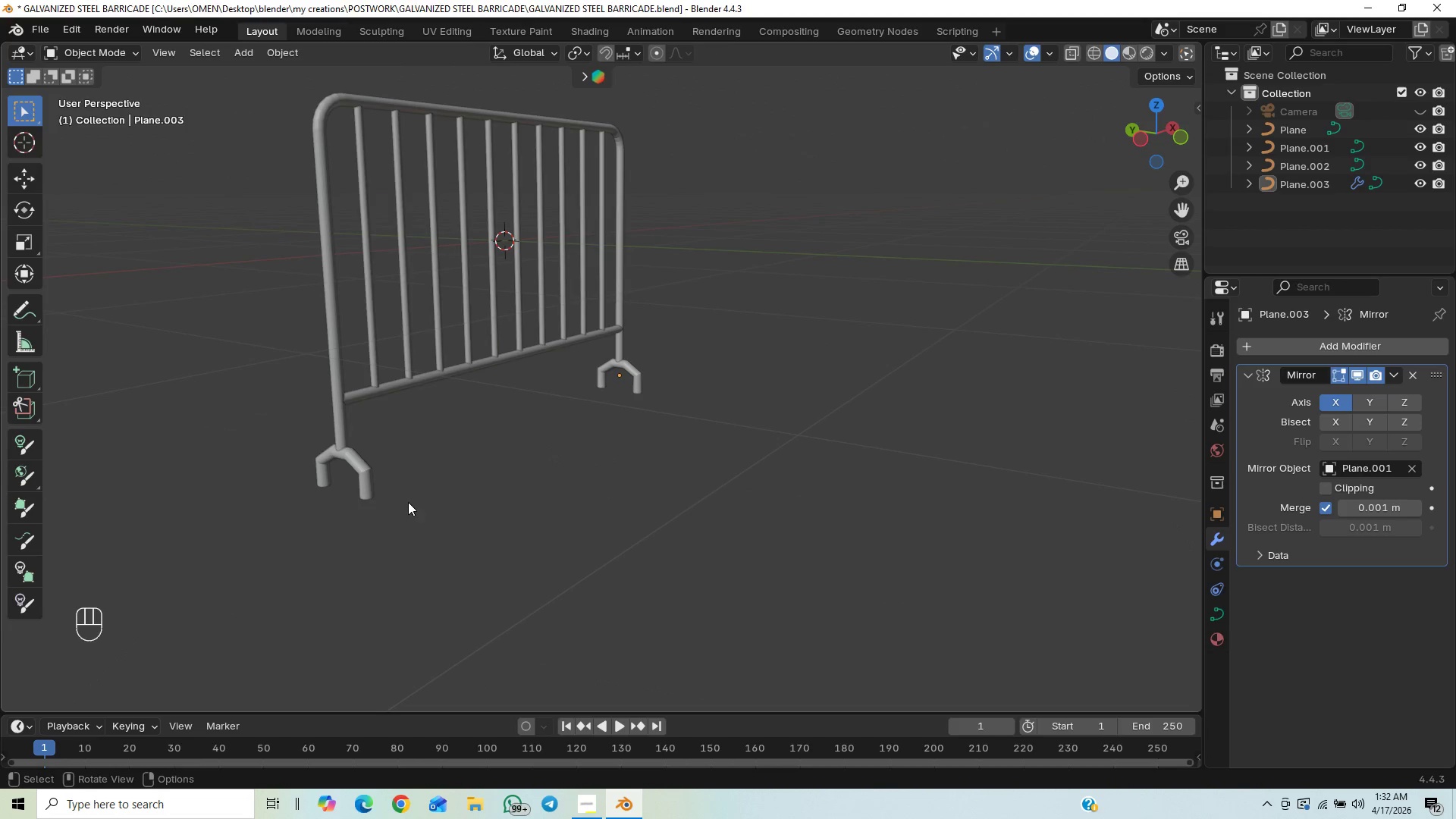 
wait(6.0)
 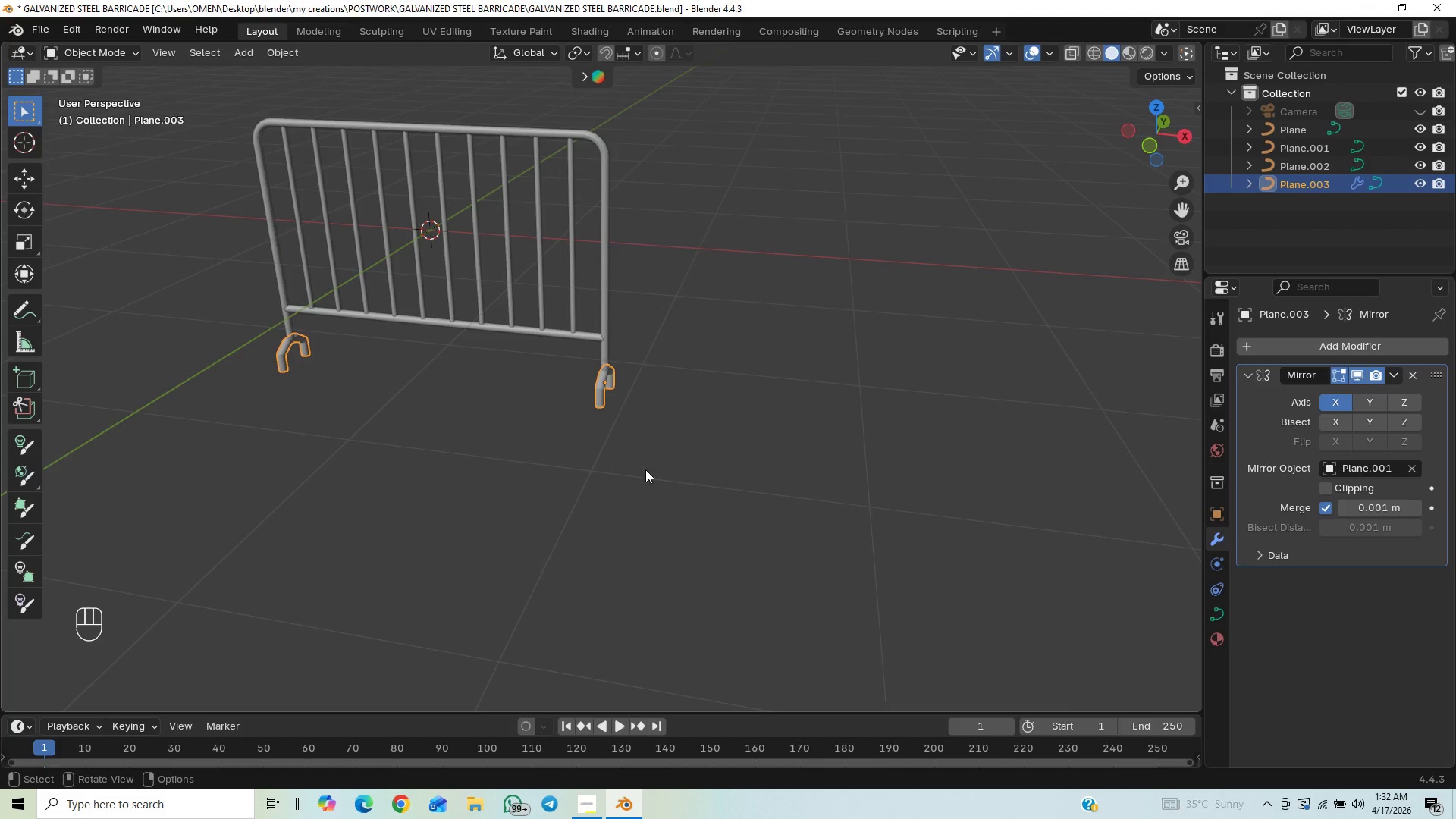 
key(Control+S)
 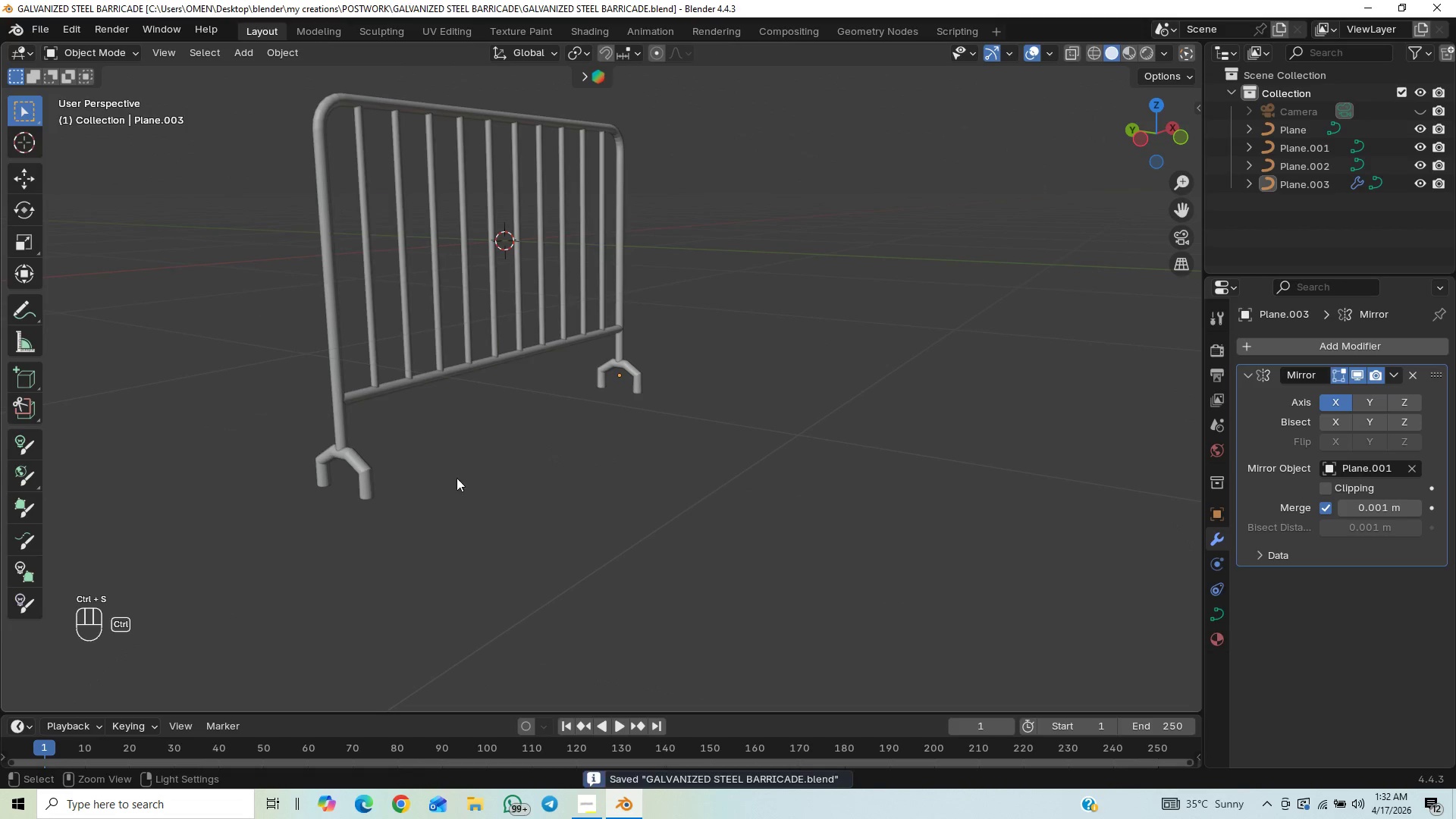 
hold_key(key=ControlLeft, duration=0.48)
 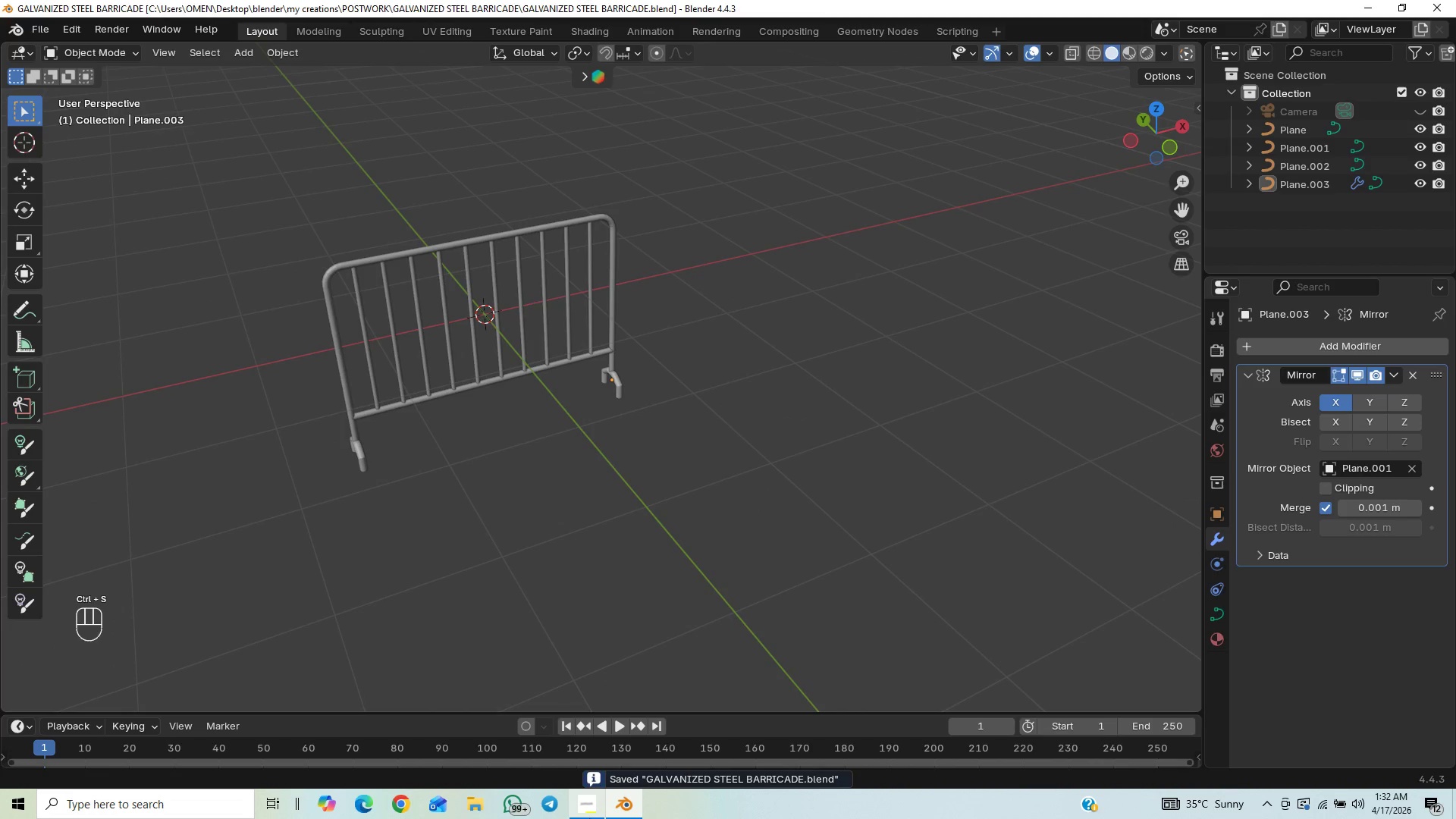 
left_click([576, 806])